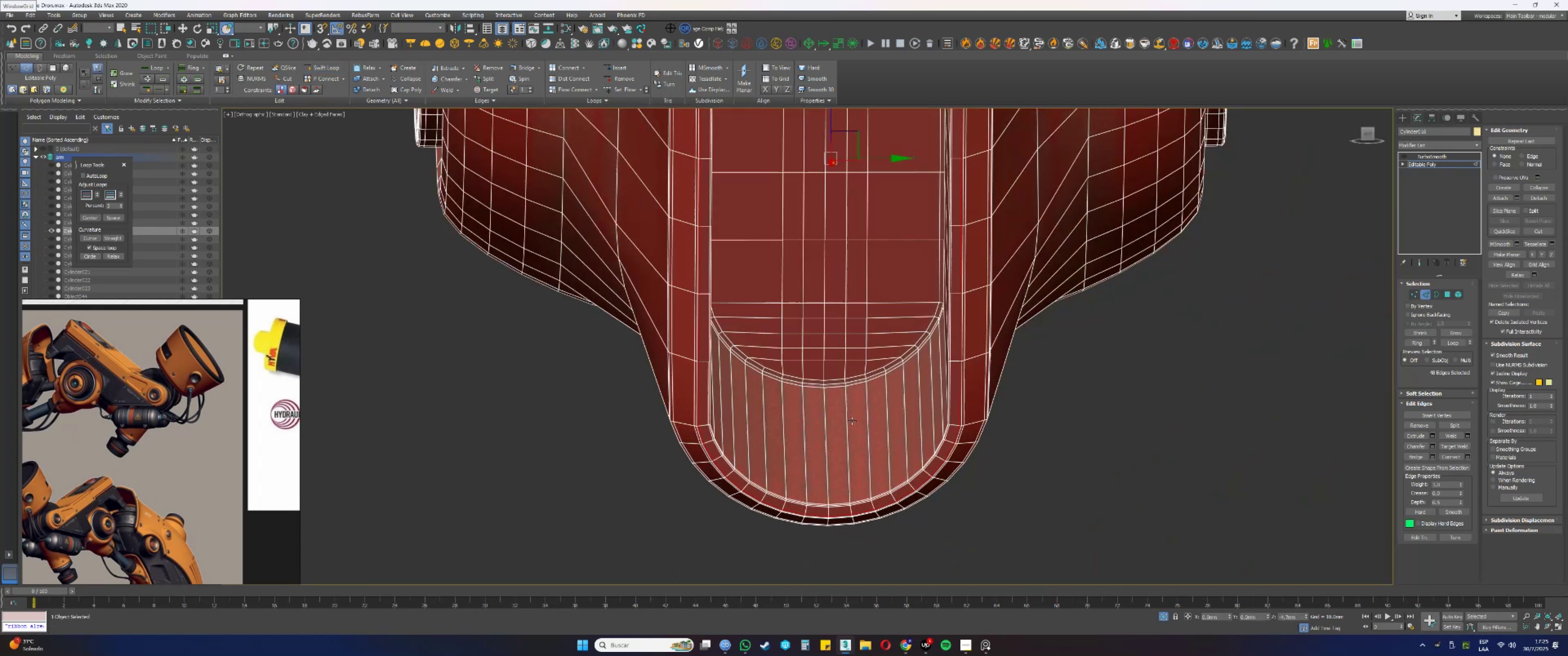 
key(2)
 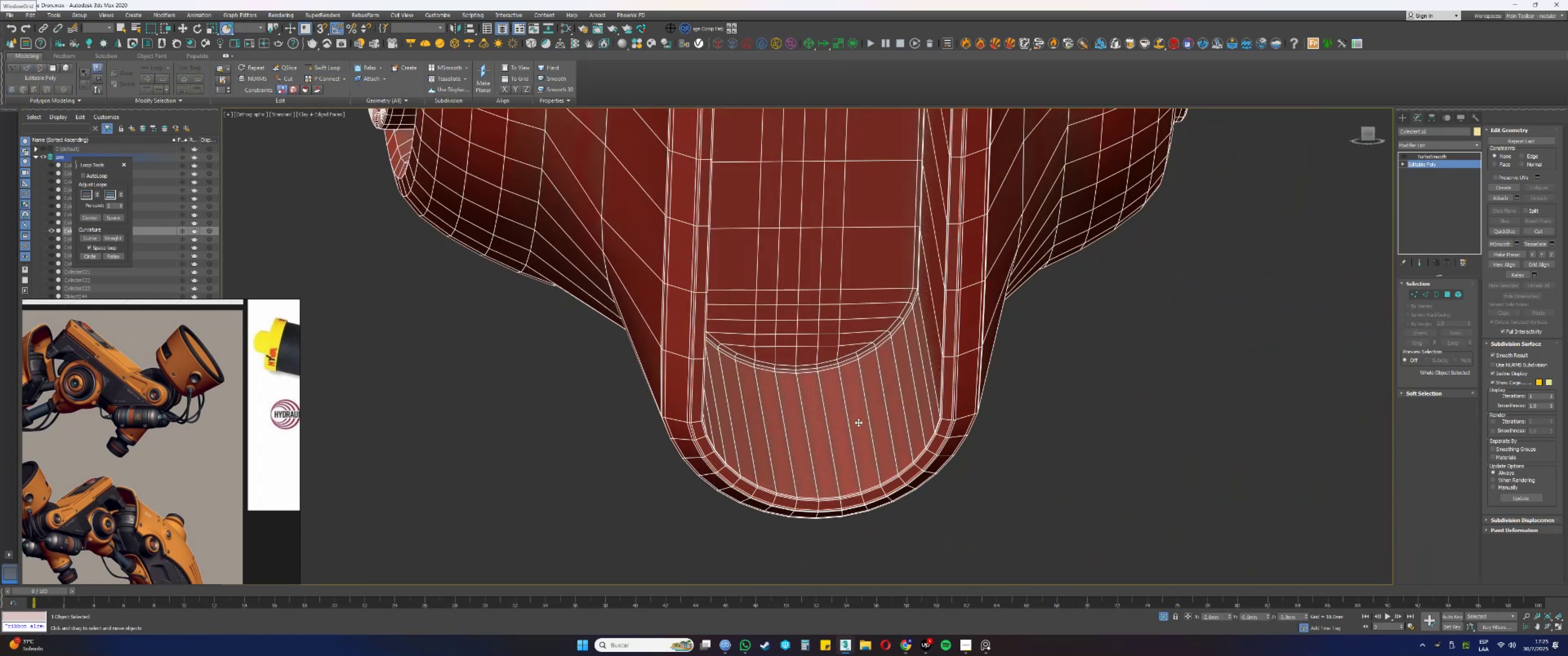 
key(F3)
 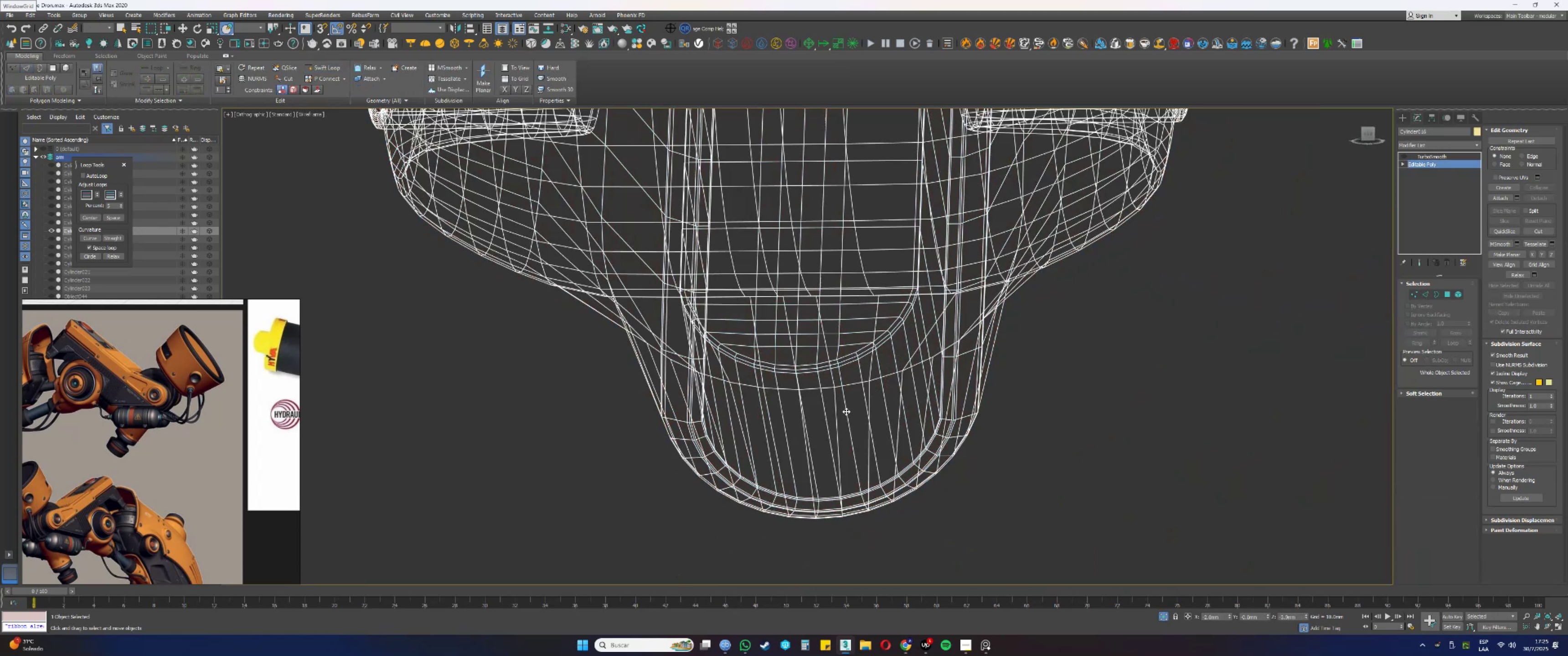 
key(F4)
 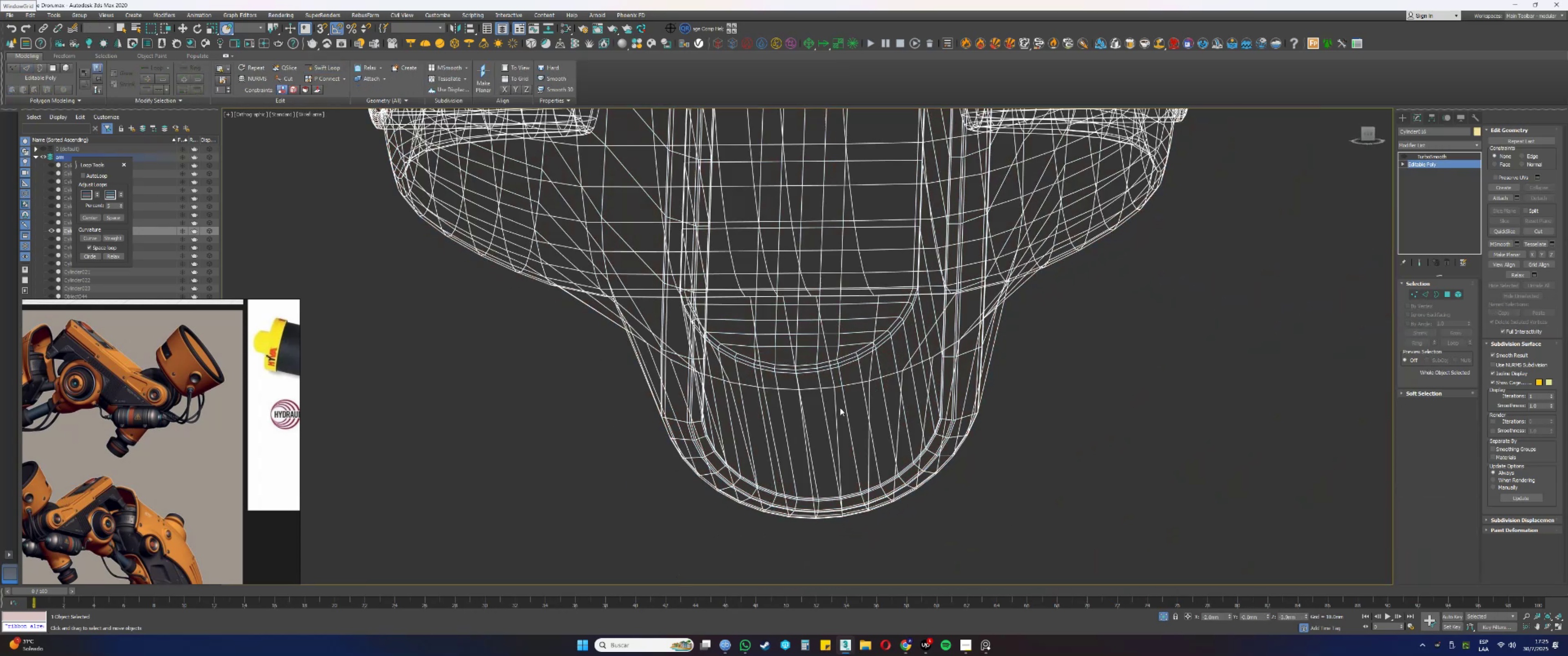 
key(F3)
 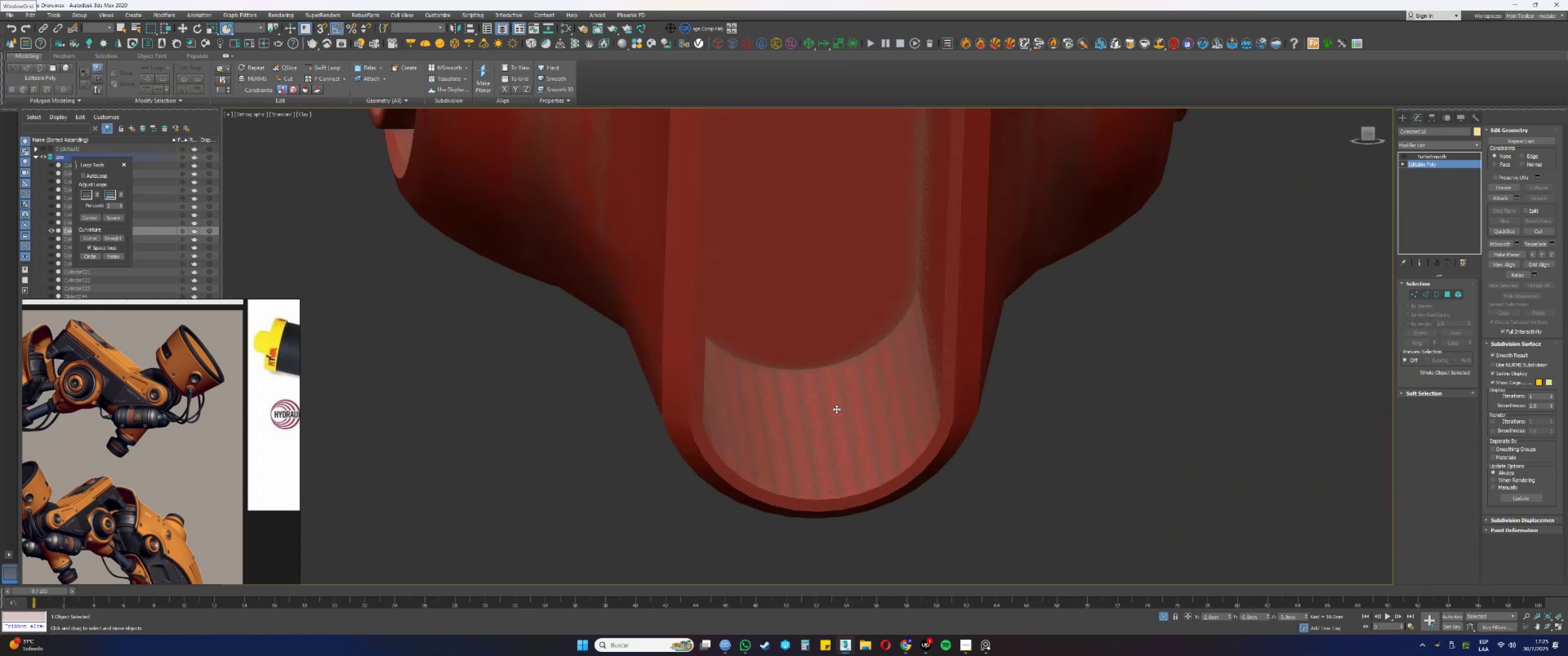 
scroll: coordinate [837, 411], scroll_direction: down, amount: 2.0
 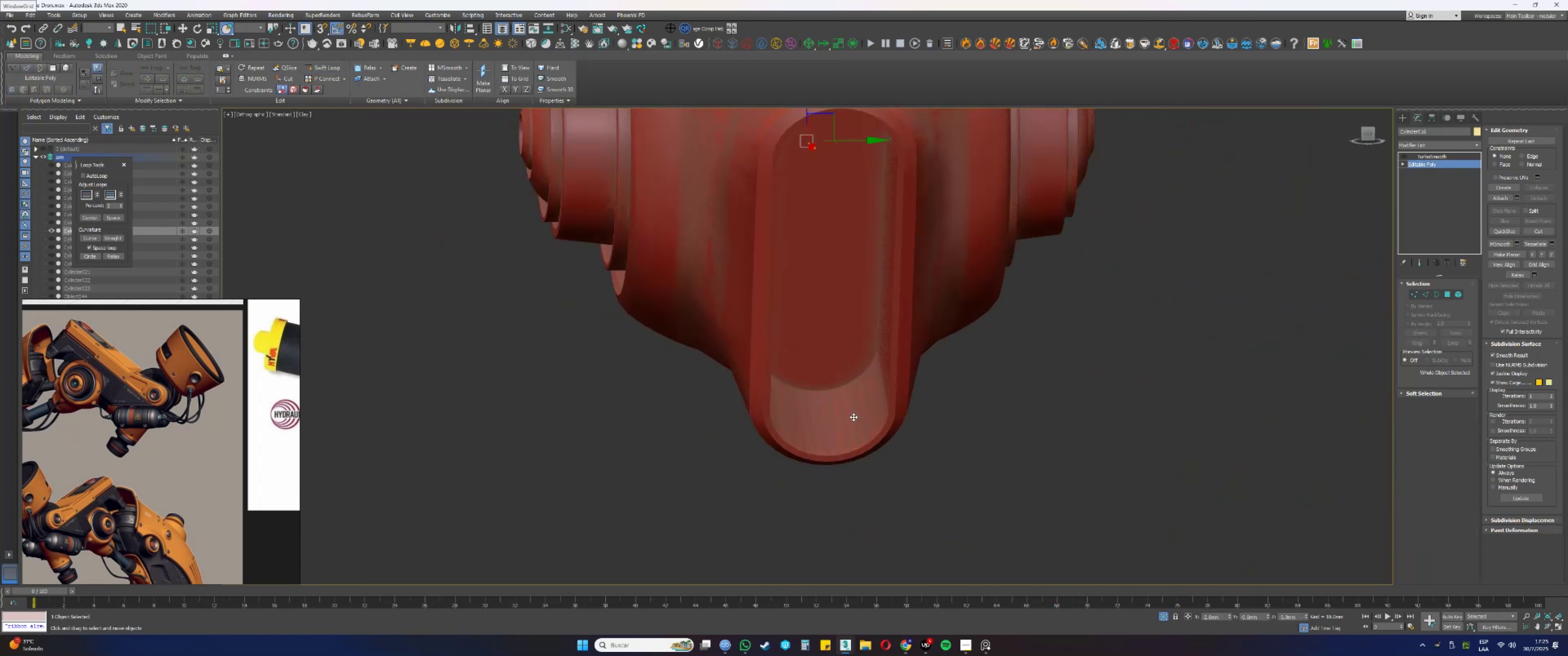 
hold_key(key=AltLeft, duration=0.35)
 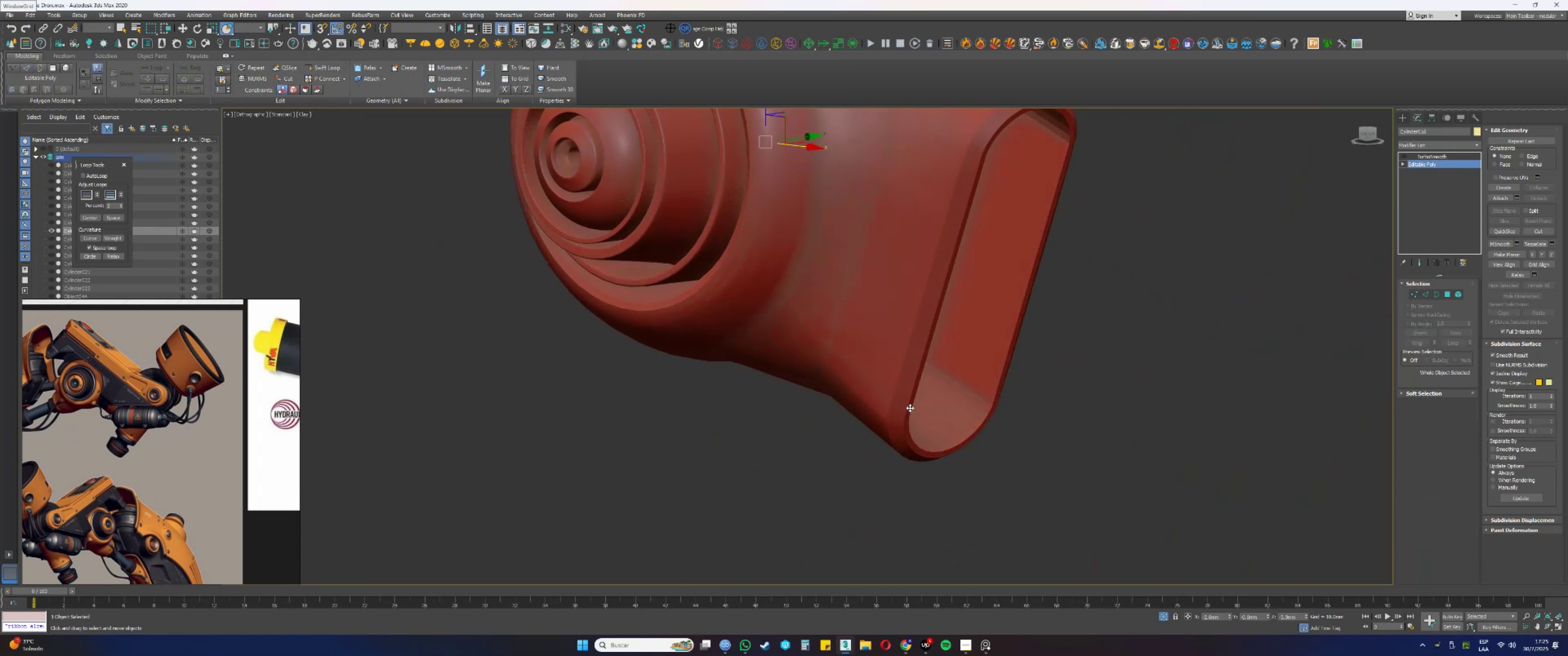 
key(F4)
 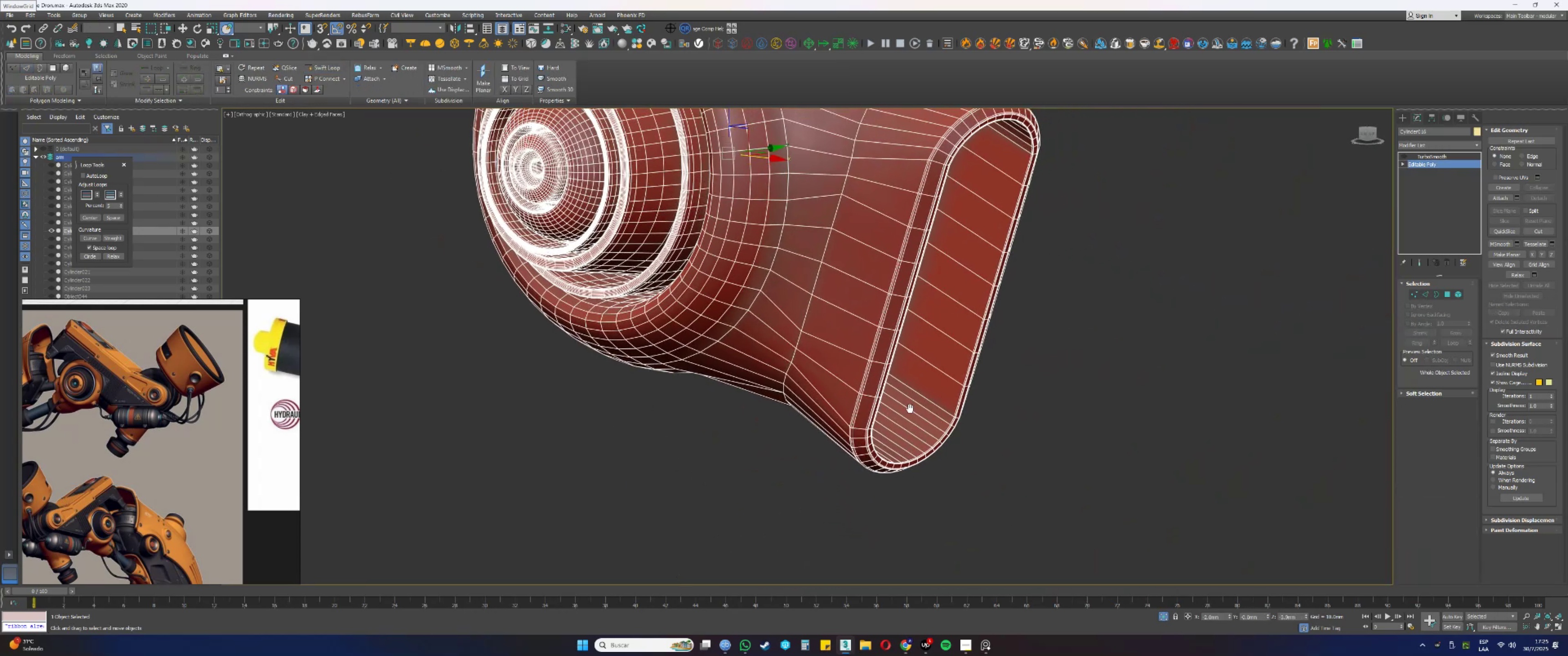 
key(4)
 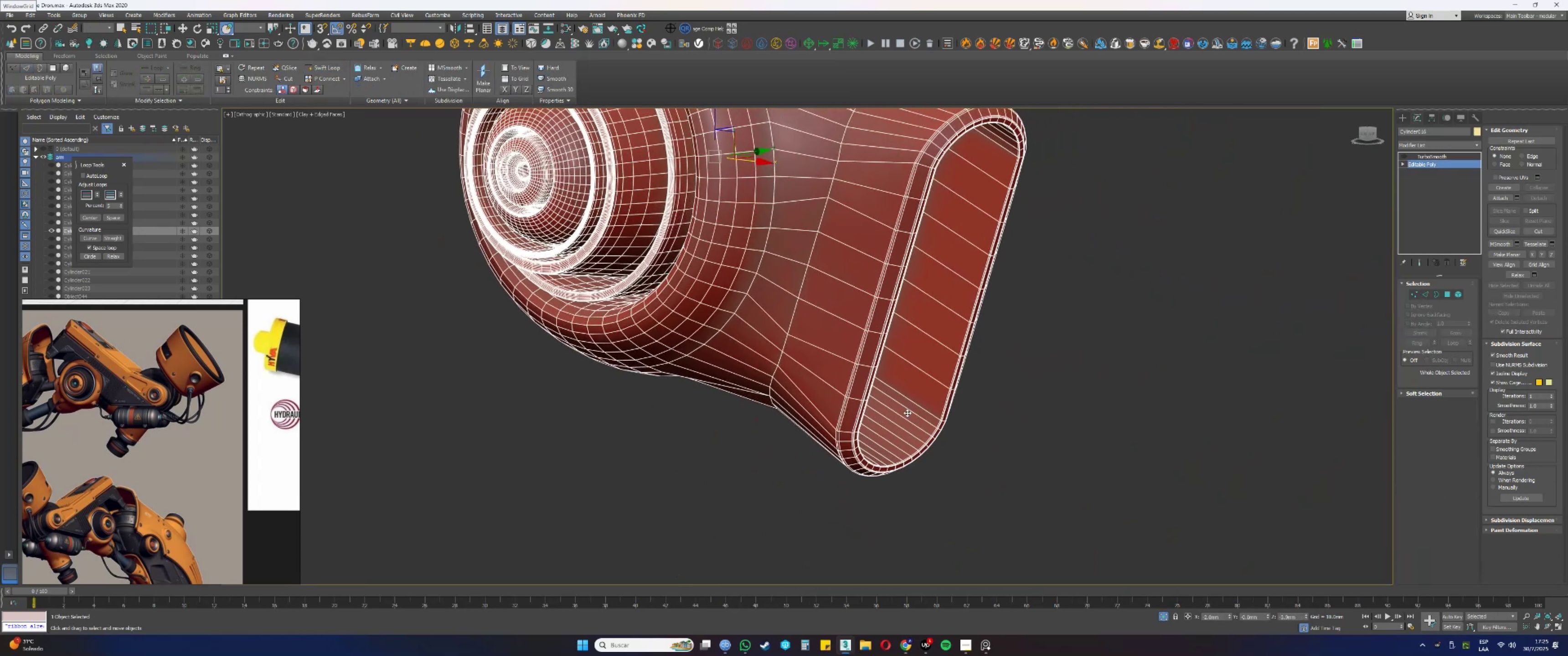 
scroll: coordinate [919, 413], scroll_direction: up, amount: 1.0
 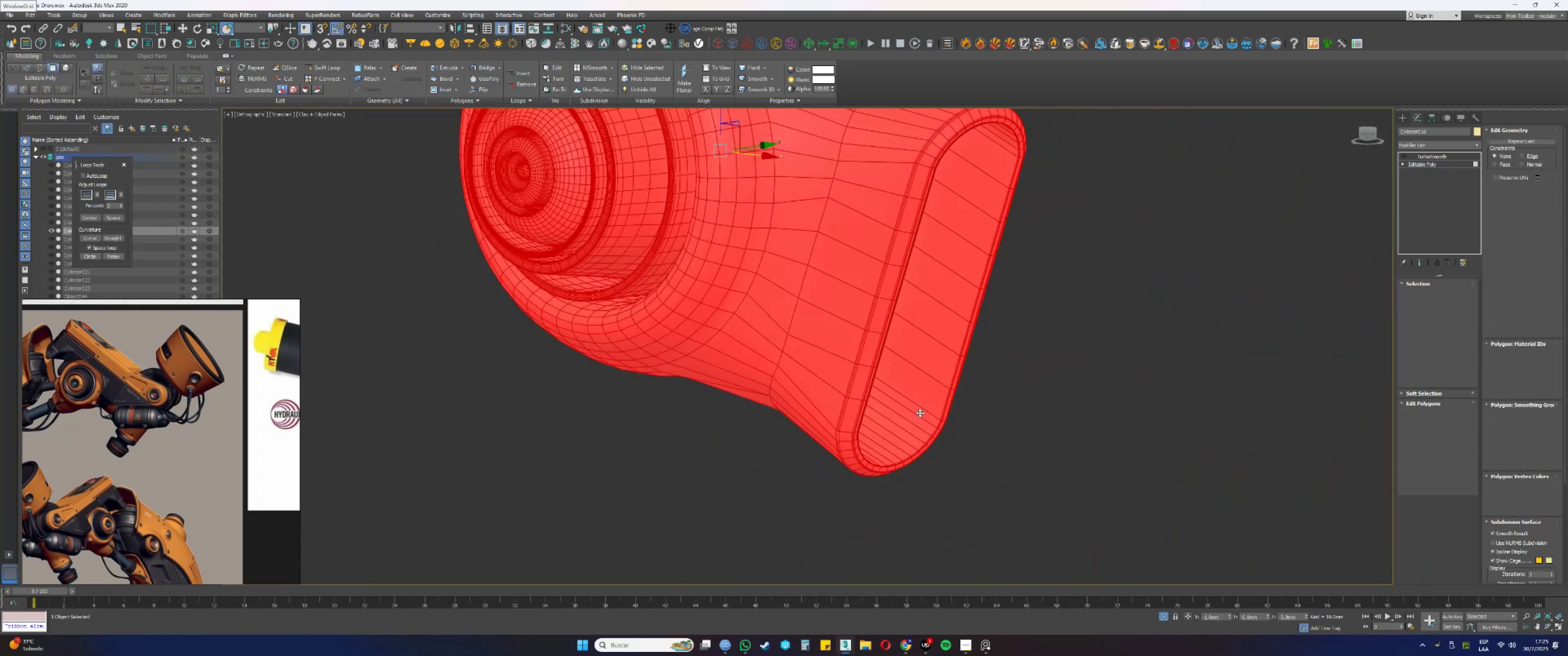 
left_click([920, 411])
 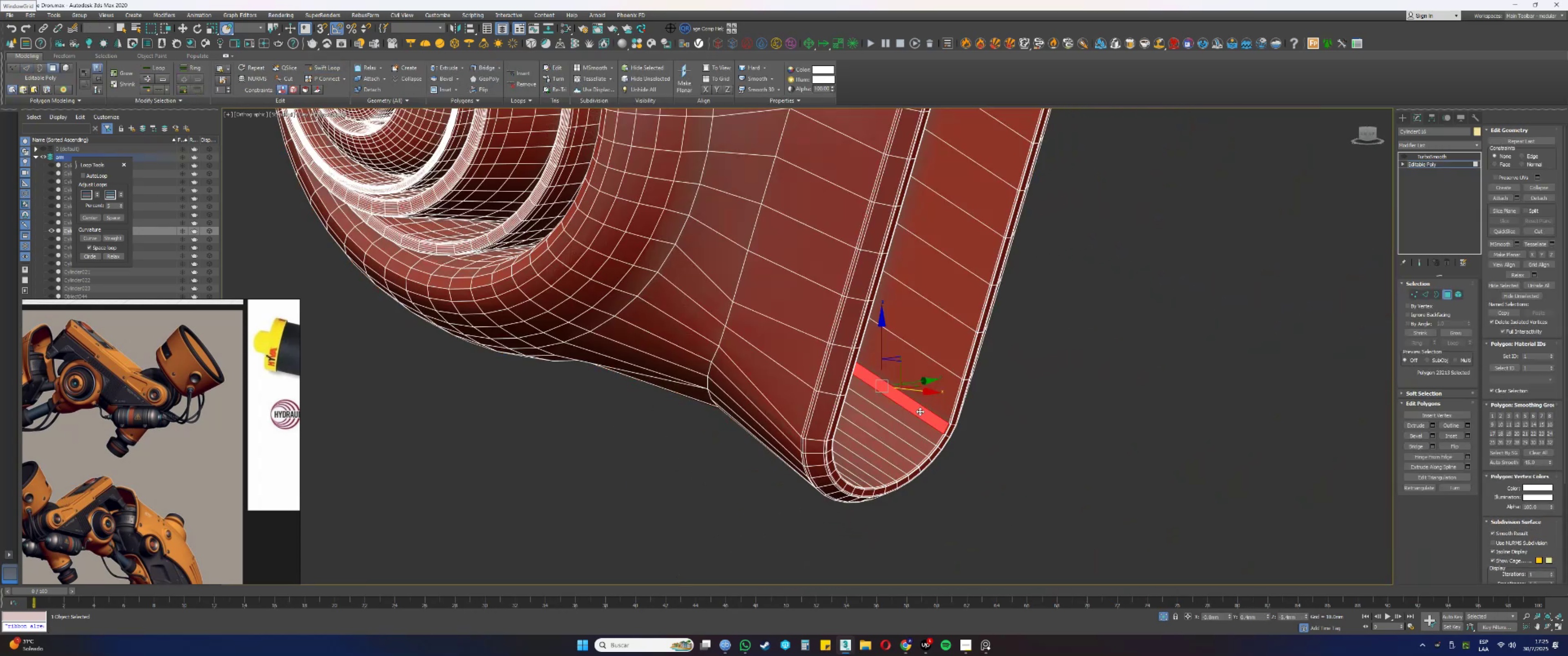 
hold_key(key=ShiftLeft, duration=0.33)
double_click([934, 395])
 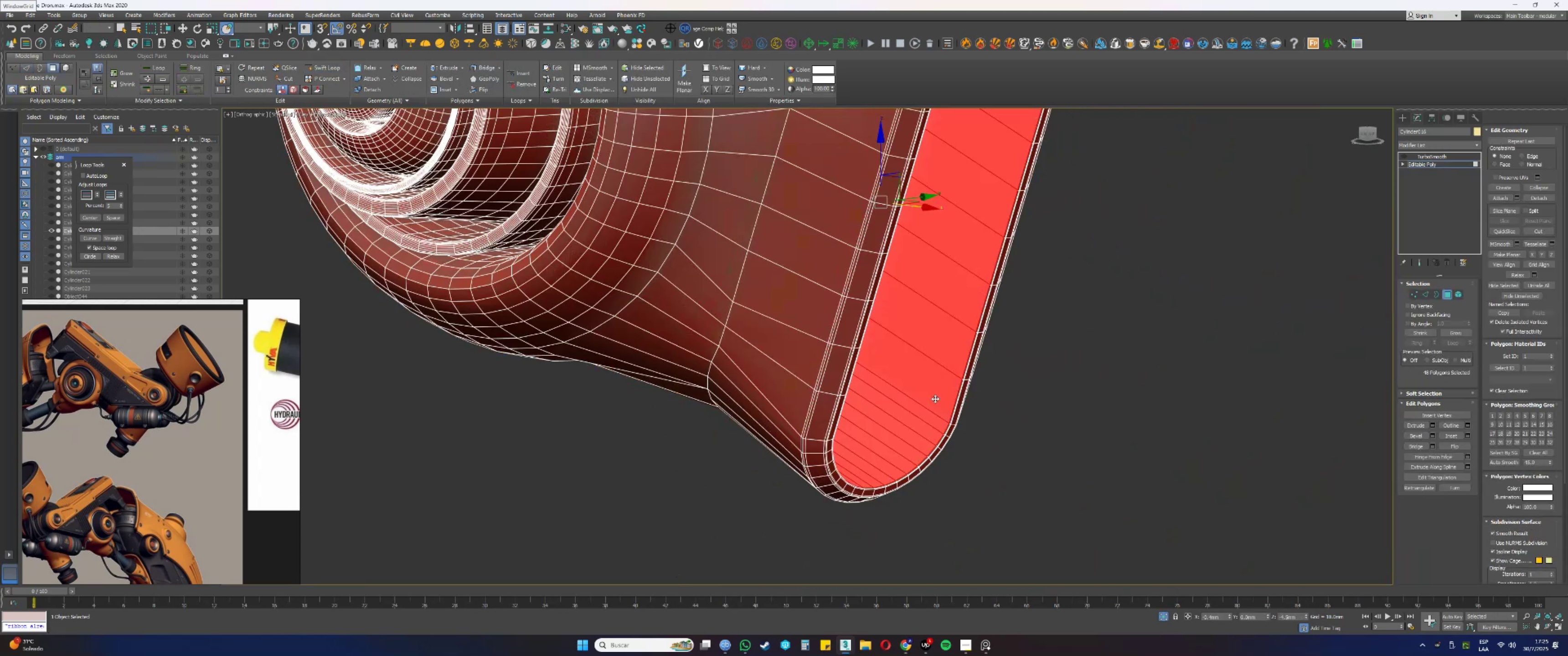 
scroll: coordinate [966, 436], scroll_direction: up, amount: 2.0
 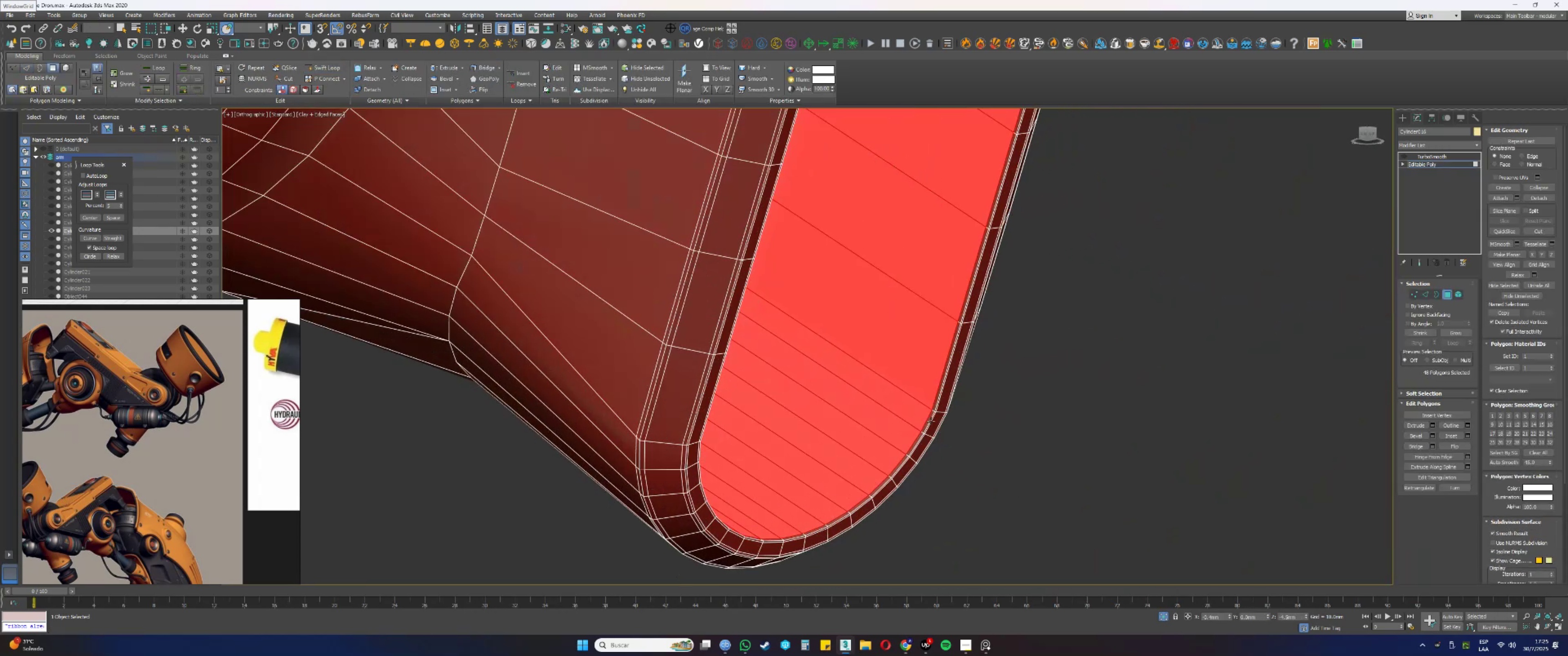 
key(Alt+AltLeft)
 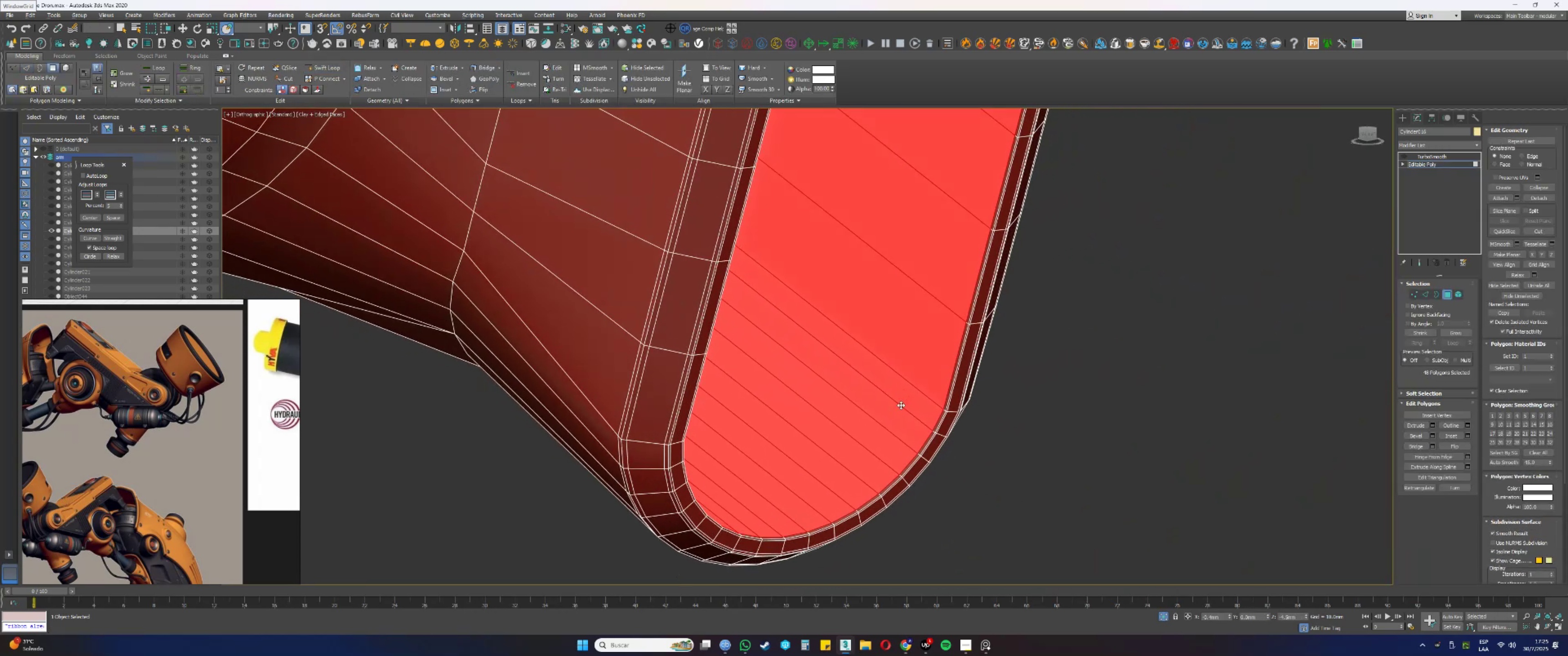 
key(Alt+AltLeft)
 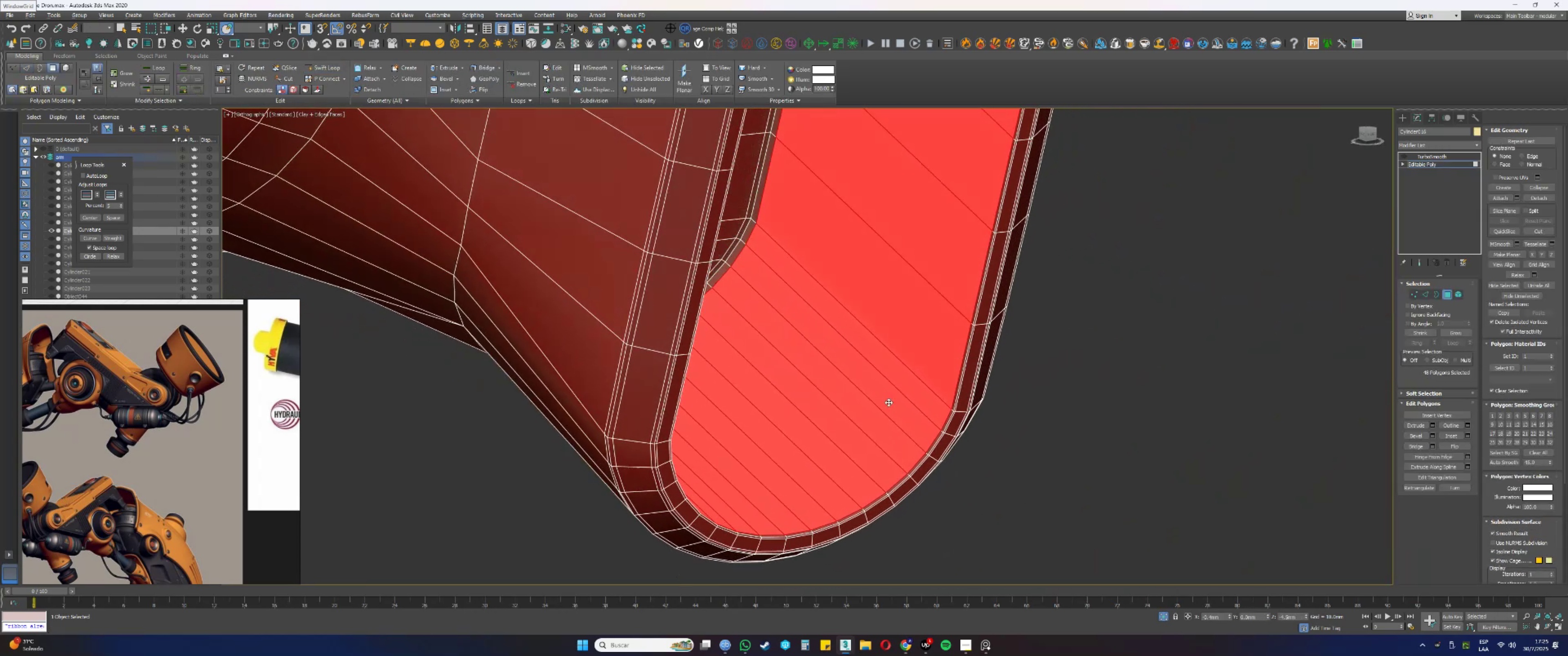 
key(Alt+AltLeft)
 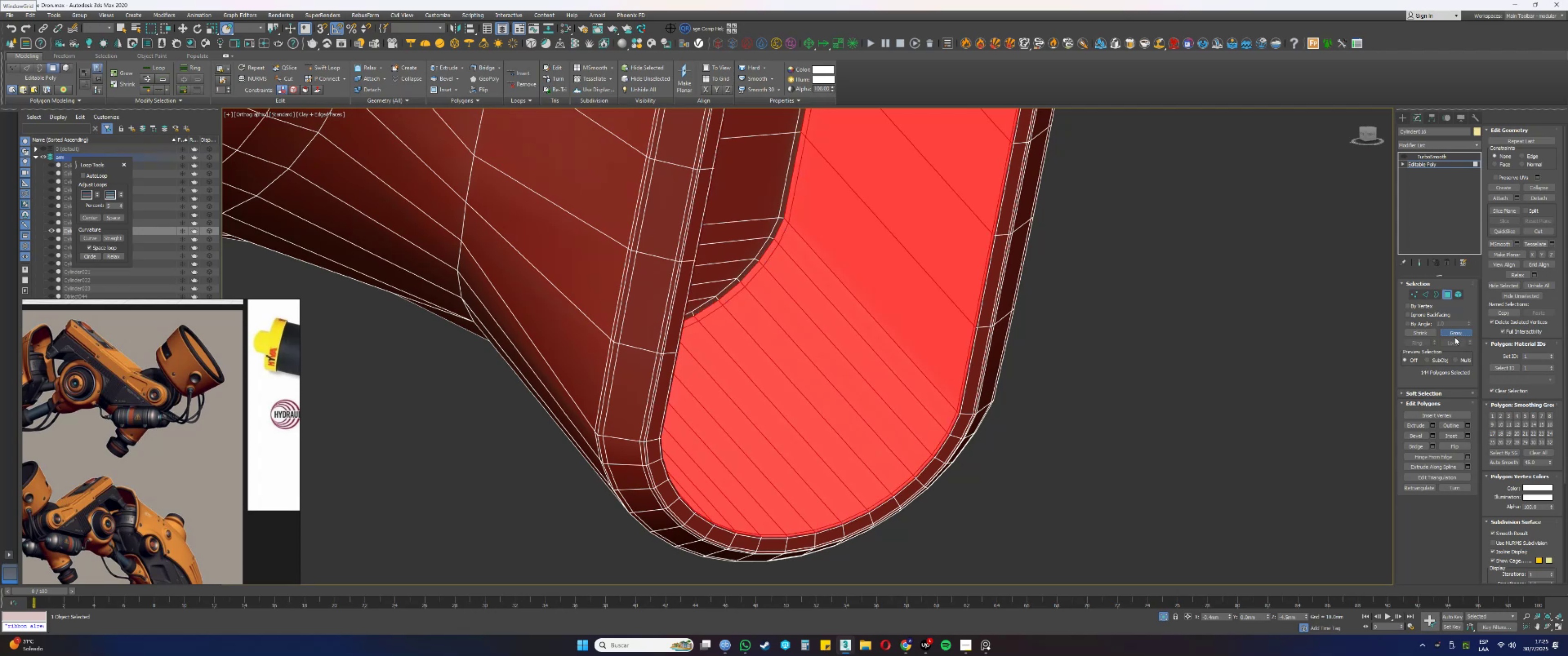 
left_click([1501, 460])
 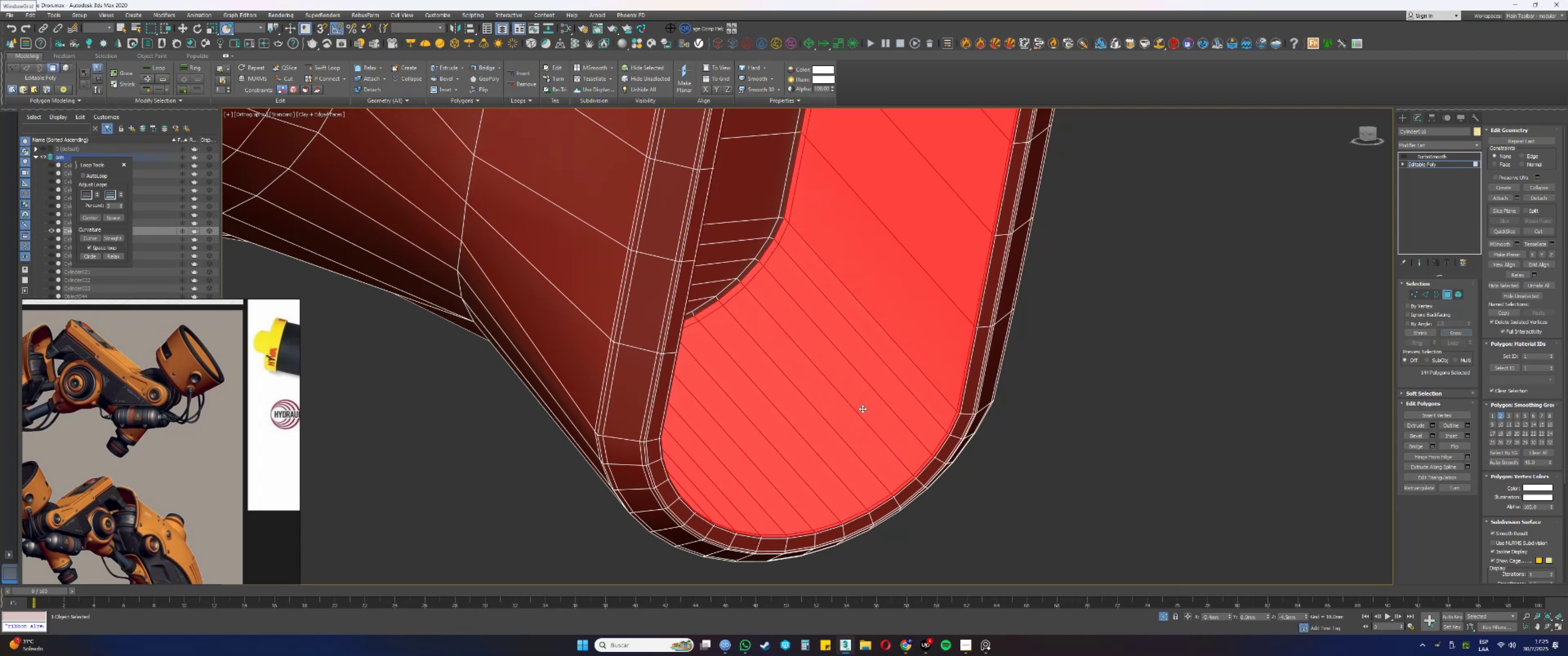 
key(4)
 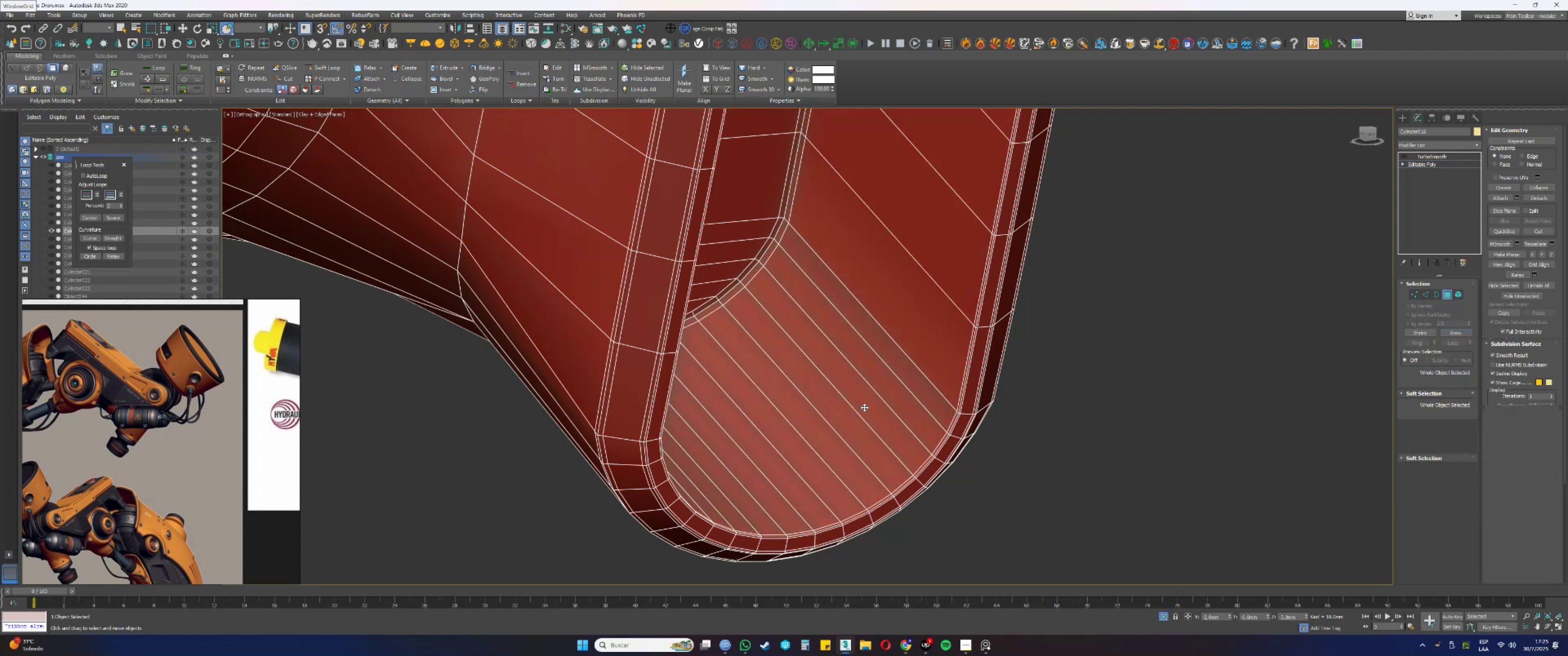 
key(F3)
 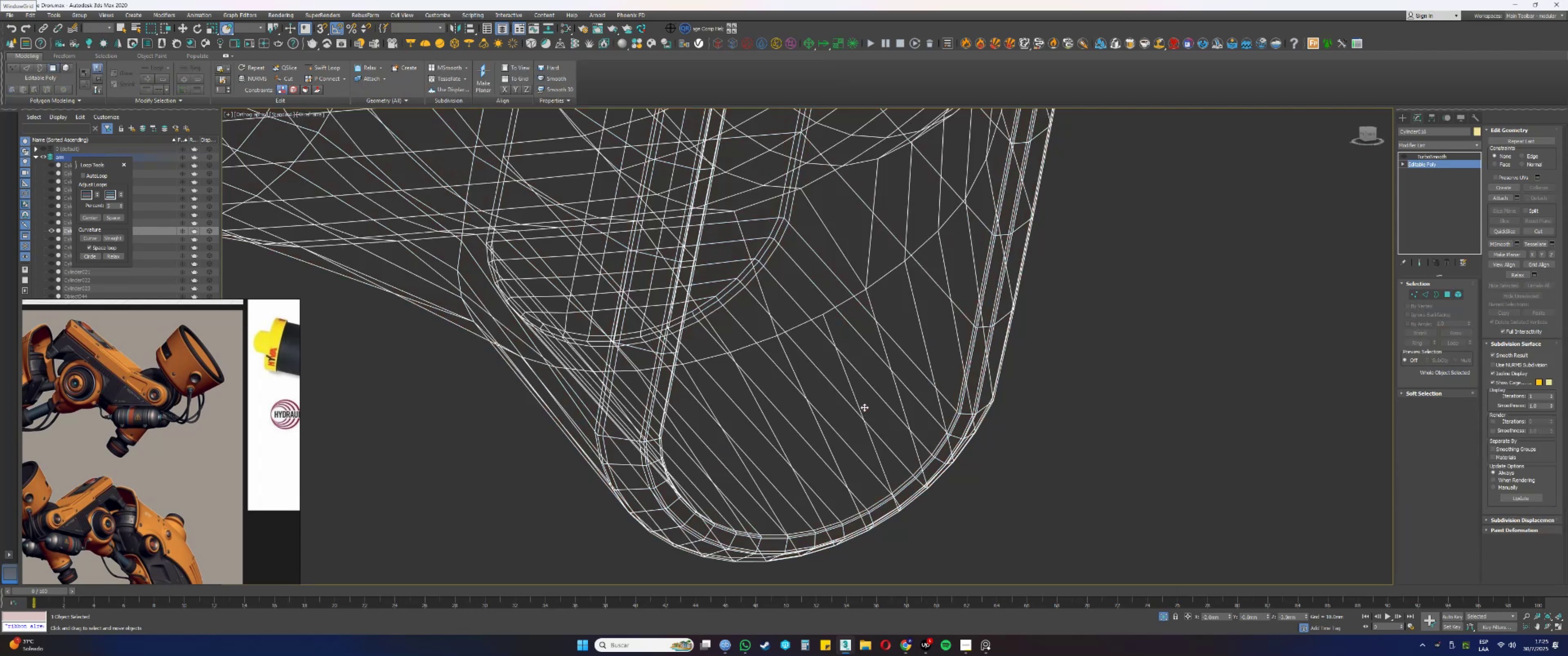 
key(F3)
 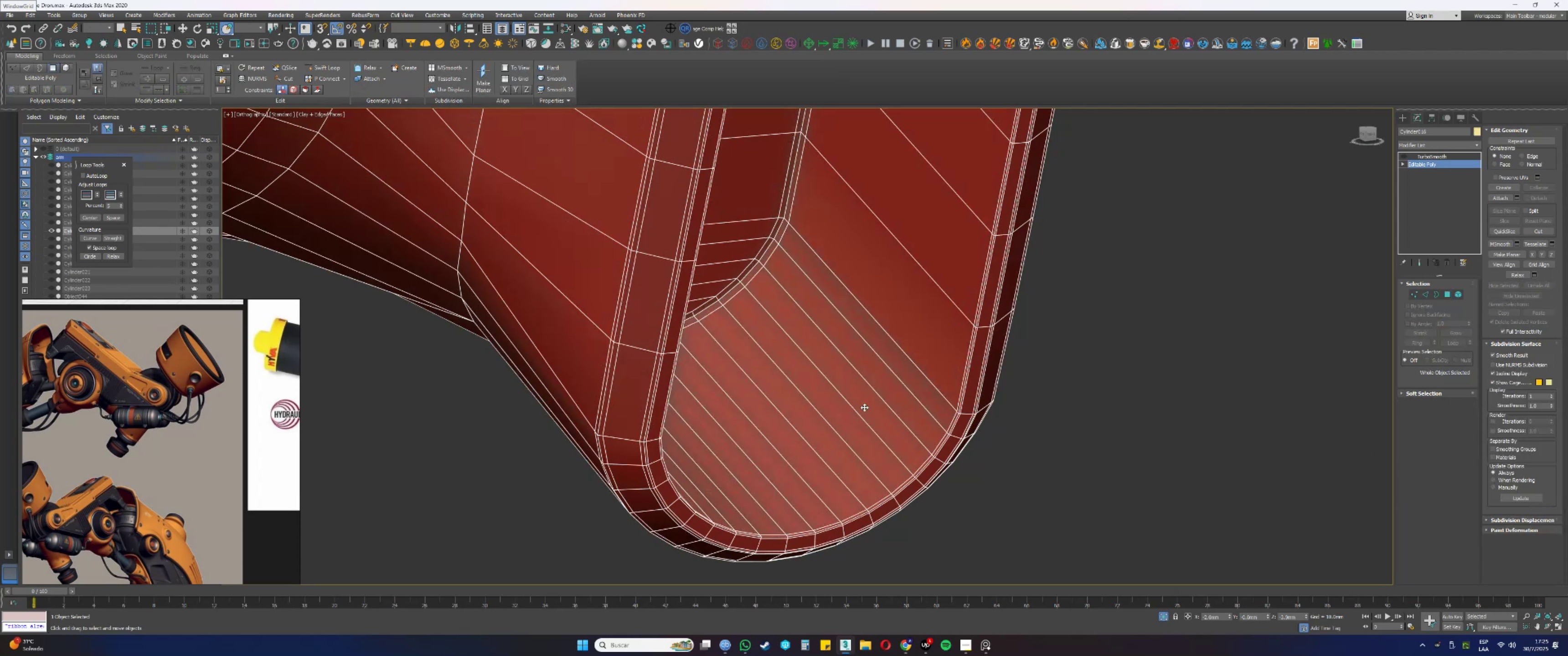 
key(F4)
 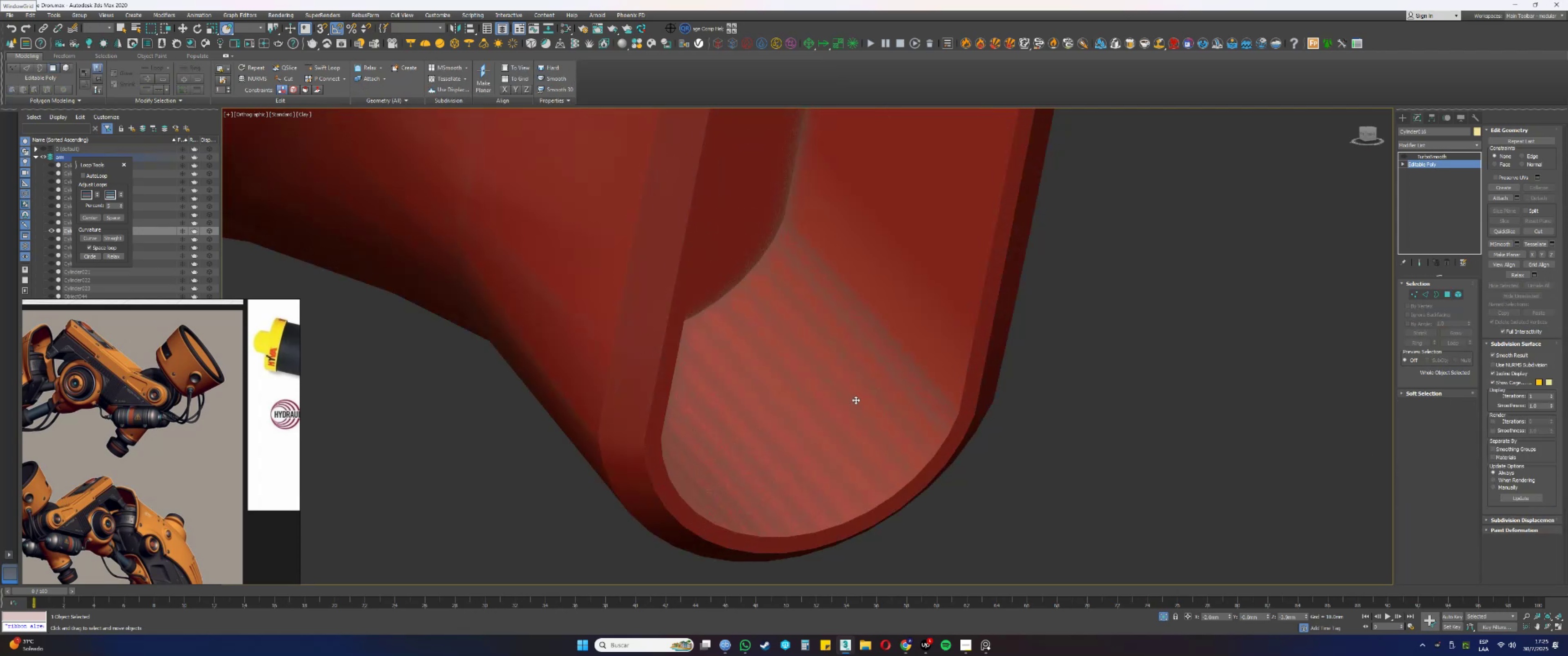 
scroll: coordinate [865, 454], scroll_direction: down, amount: 4.0
 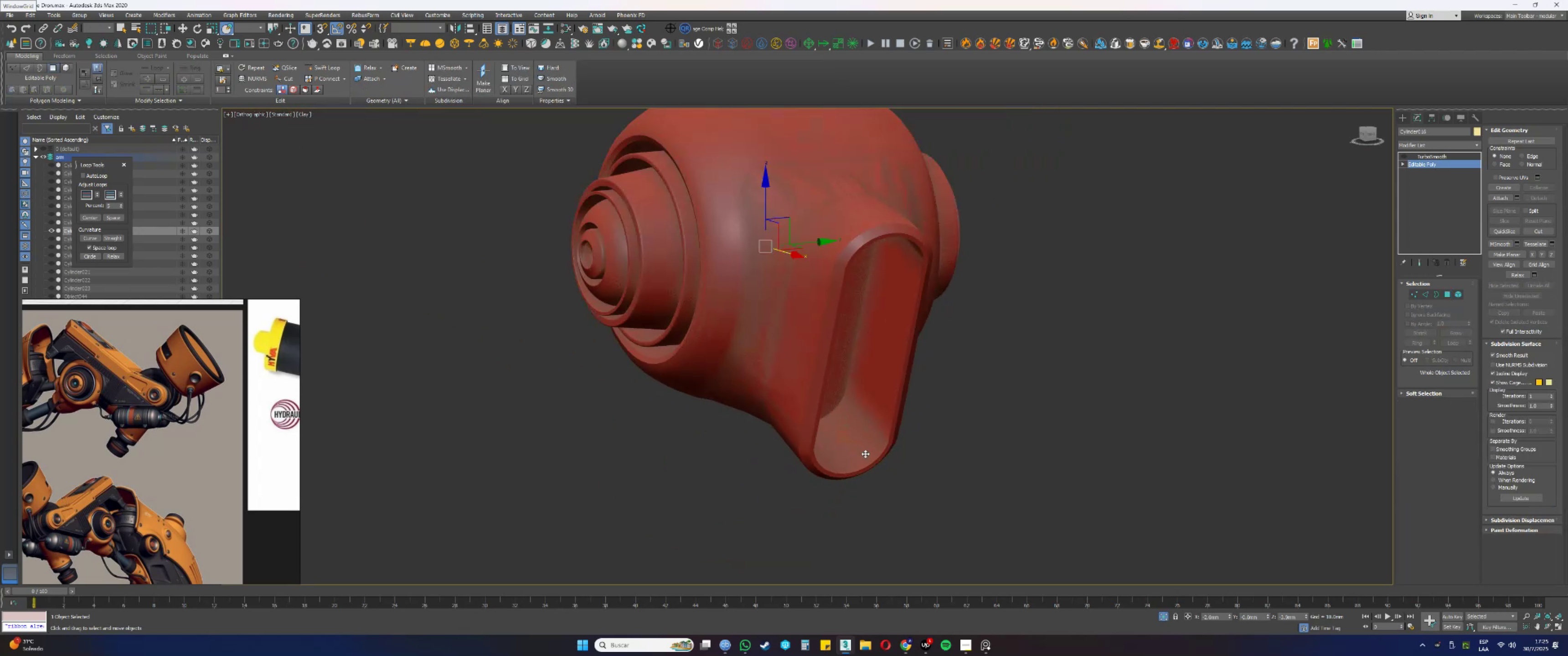 
hold_key(key=AltLeft, duration=0.34)
 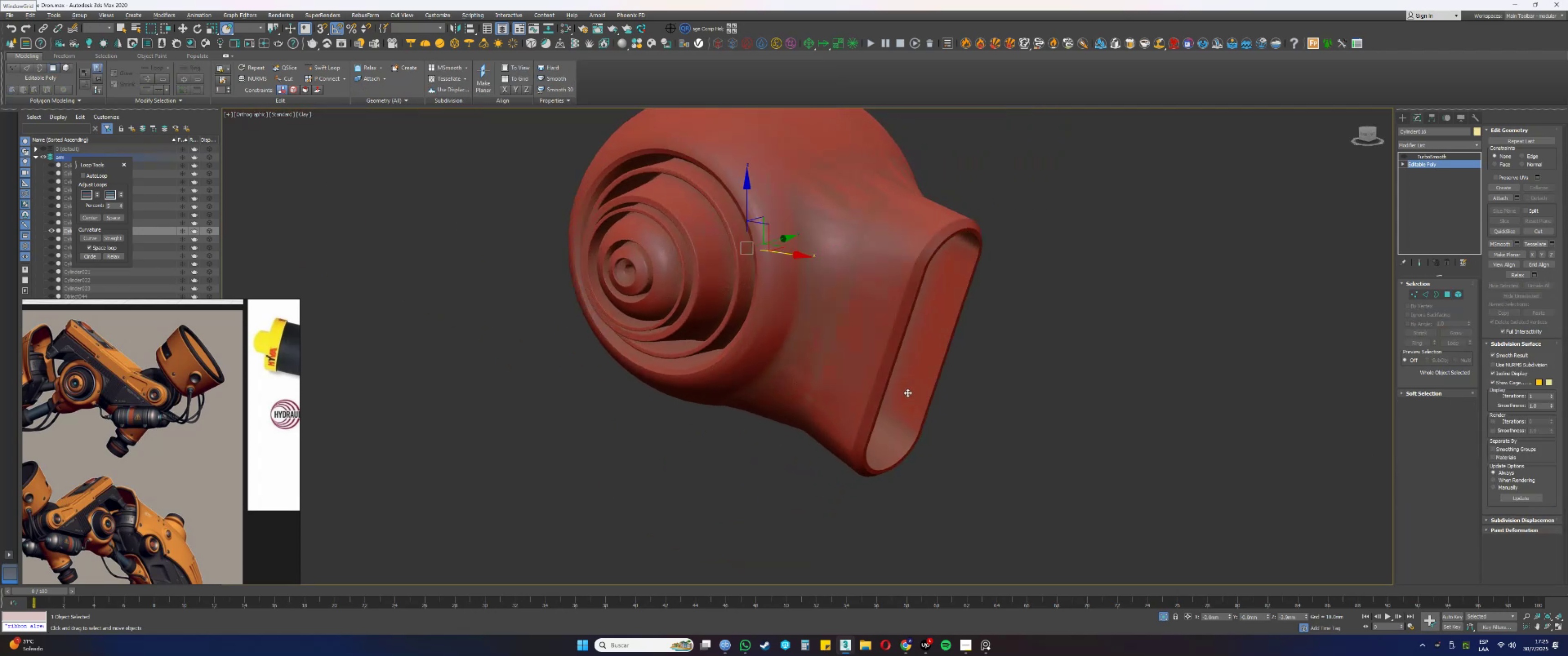 
key(Alt+AltLeft)
 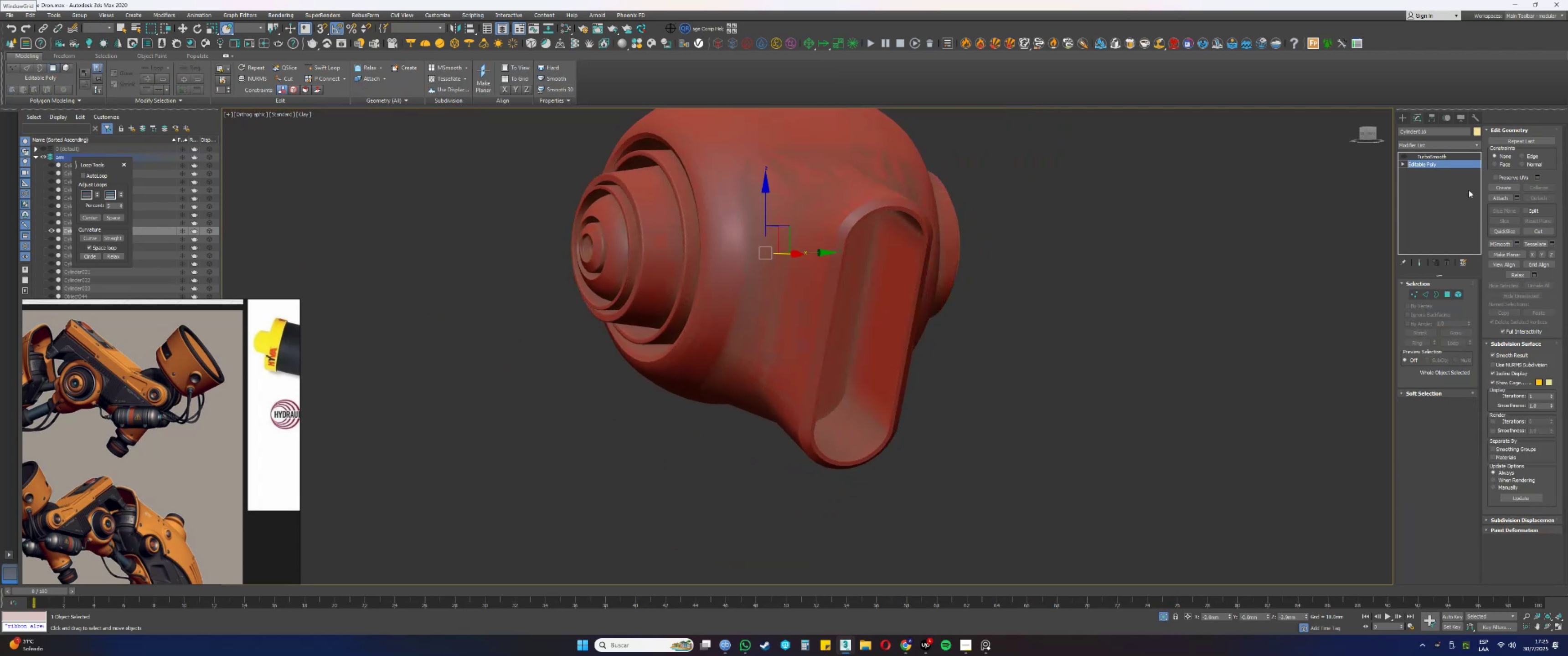 
left_click_drag(start_coordinate=[1428, 155], to_coordinate=[1426, 155])
 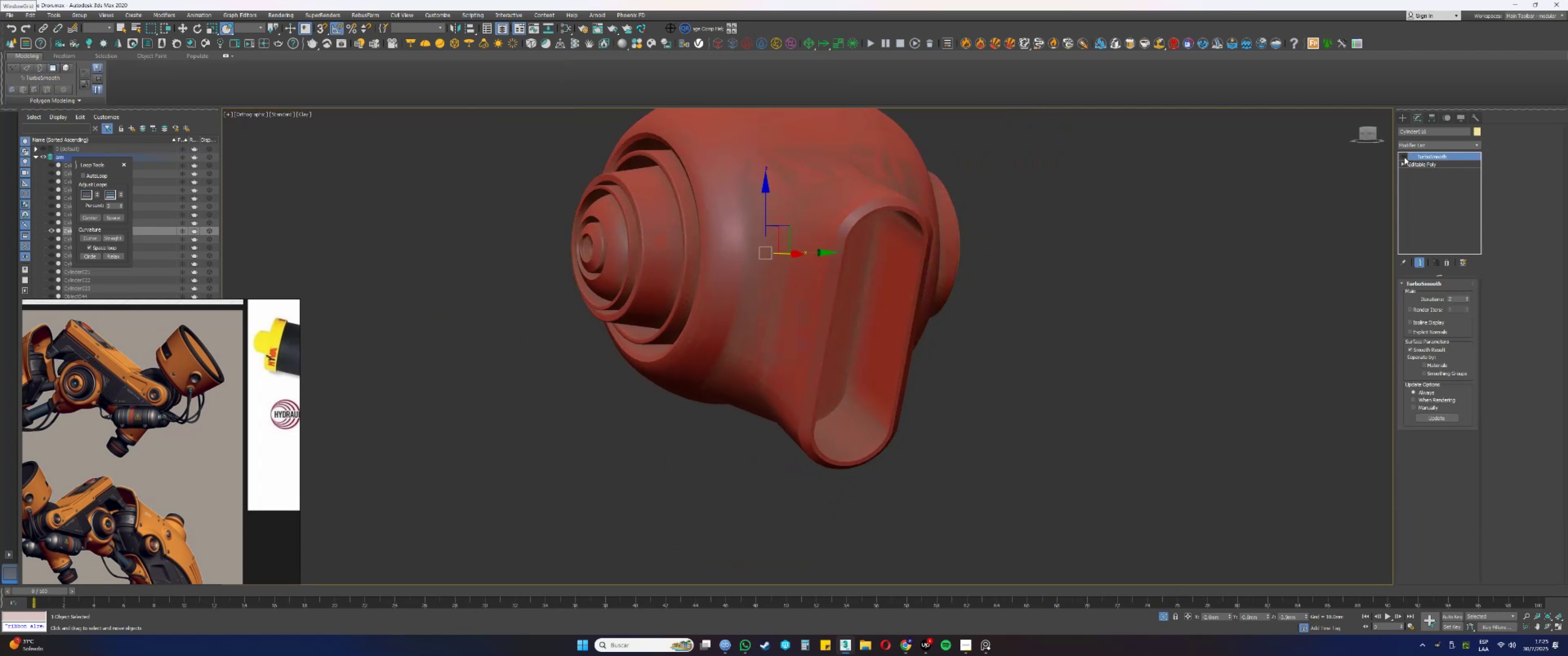 
double_click([1403, 157])
 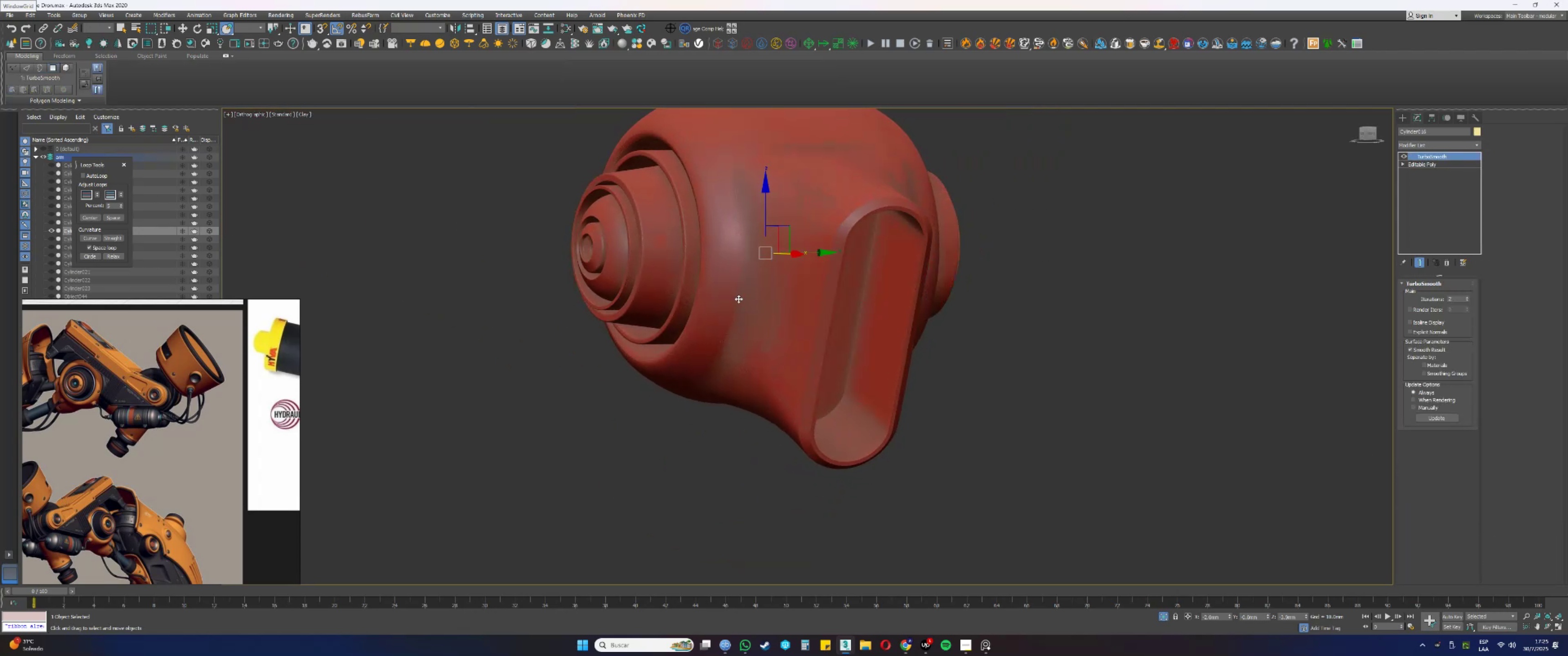 
key(F3)
 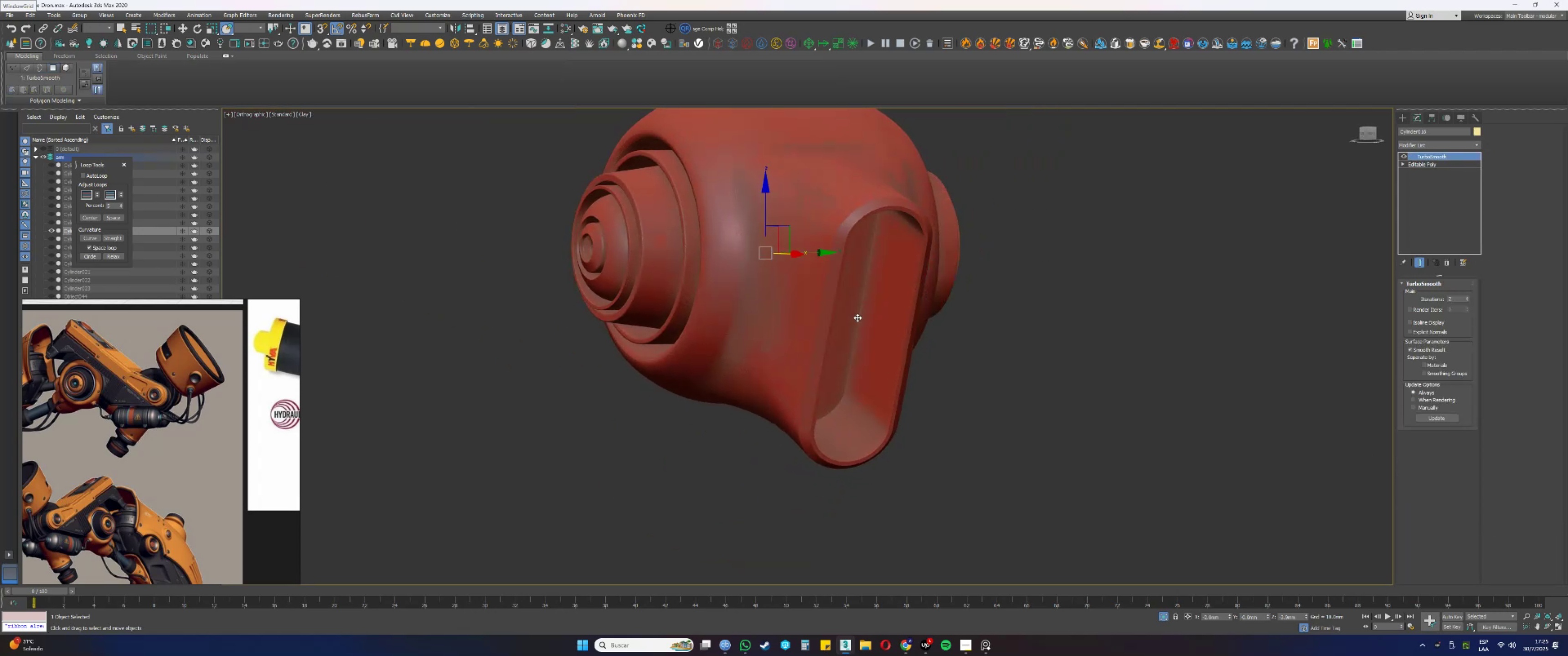 
key(F3)
 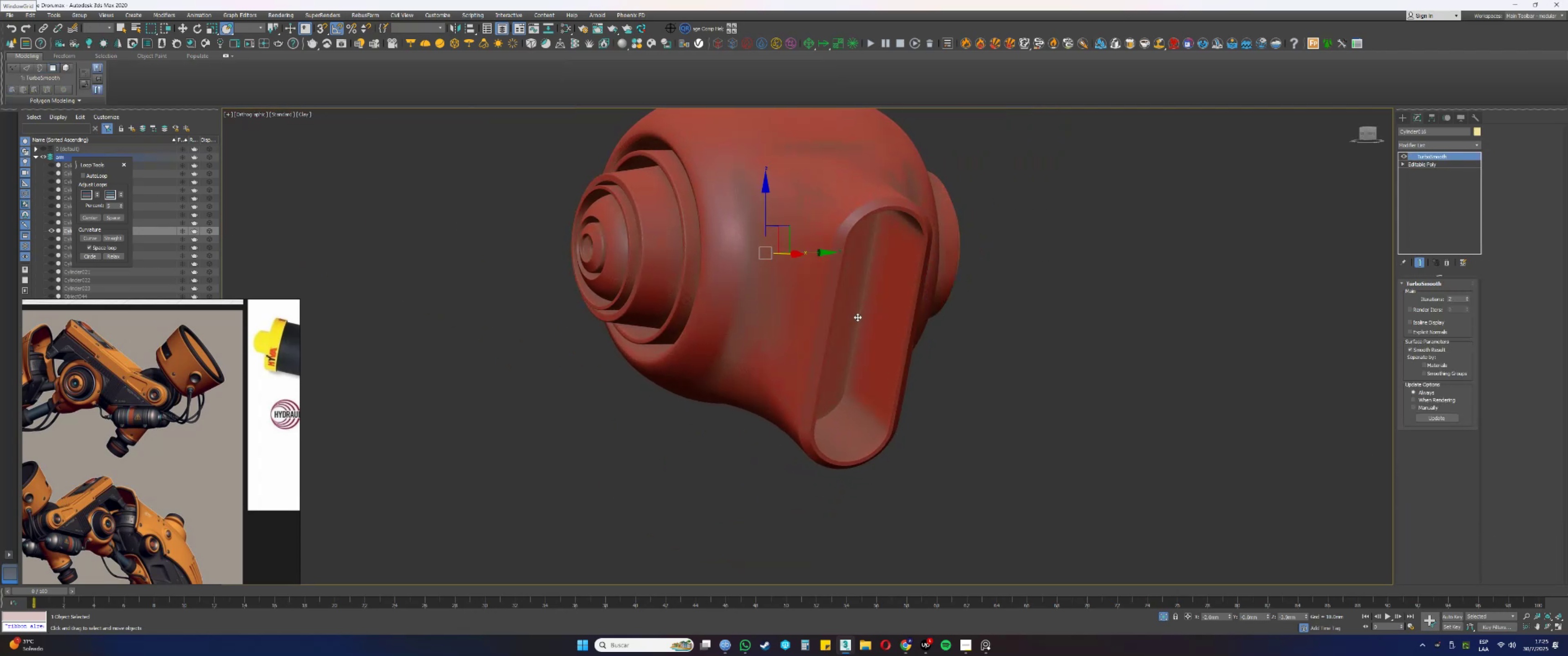 
key(F4)
 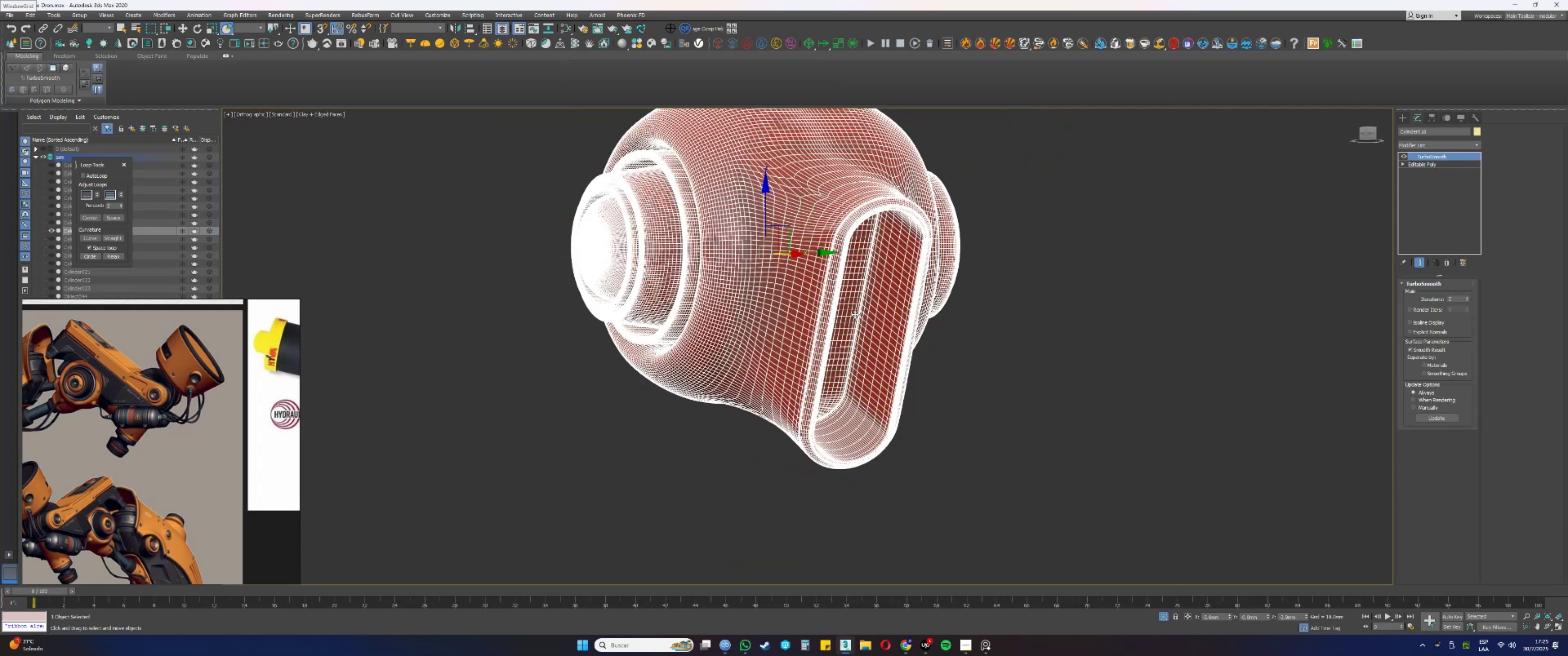 
hold_key(key=AltLeft, duration=0.3)
 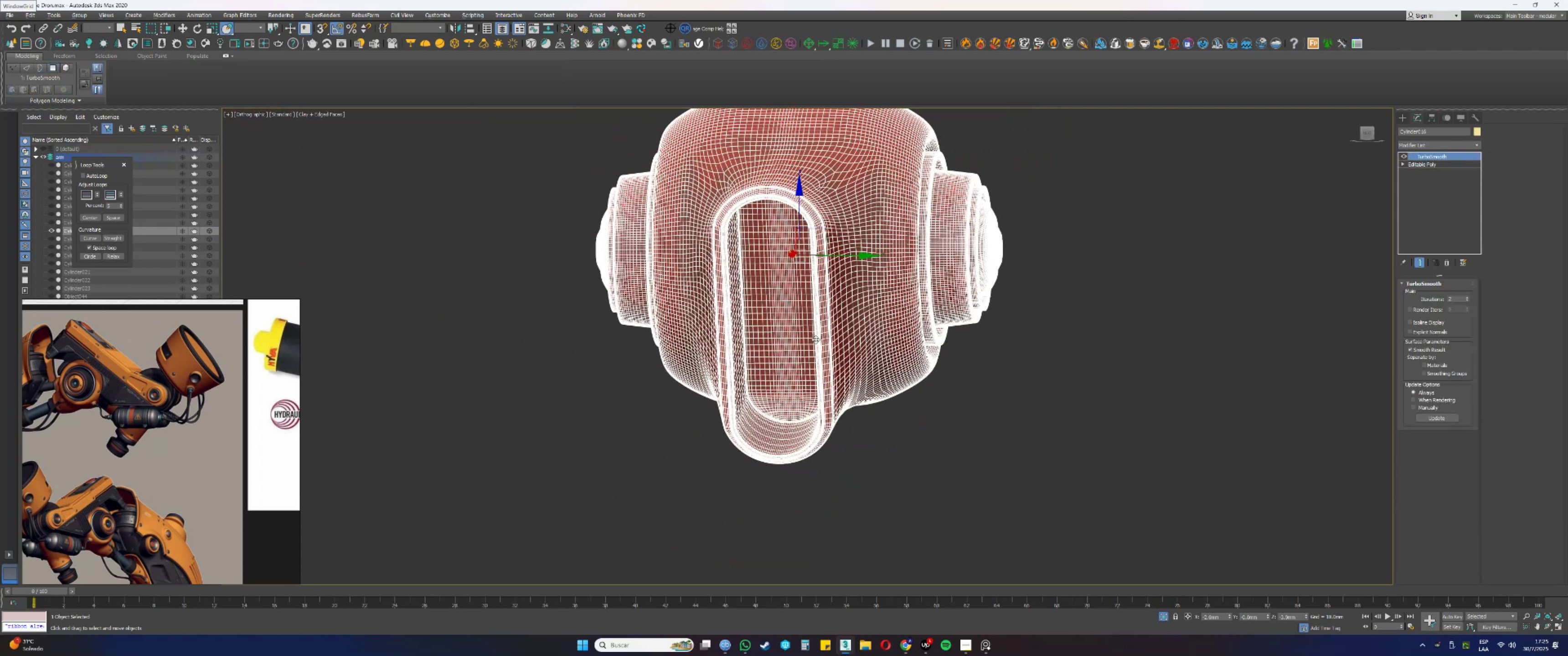 
key(F4)
 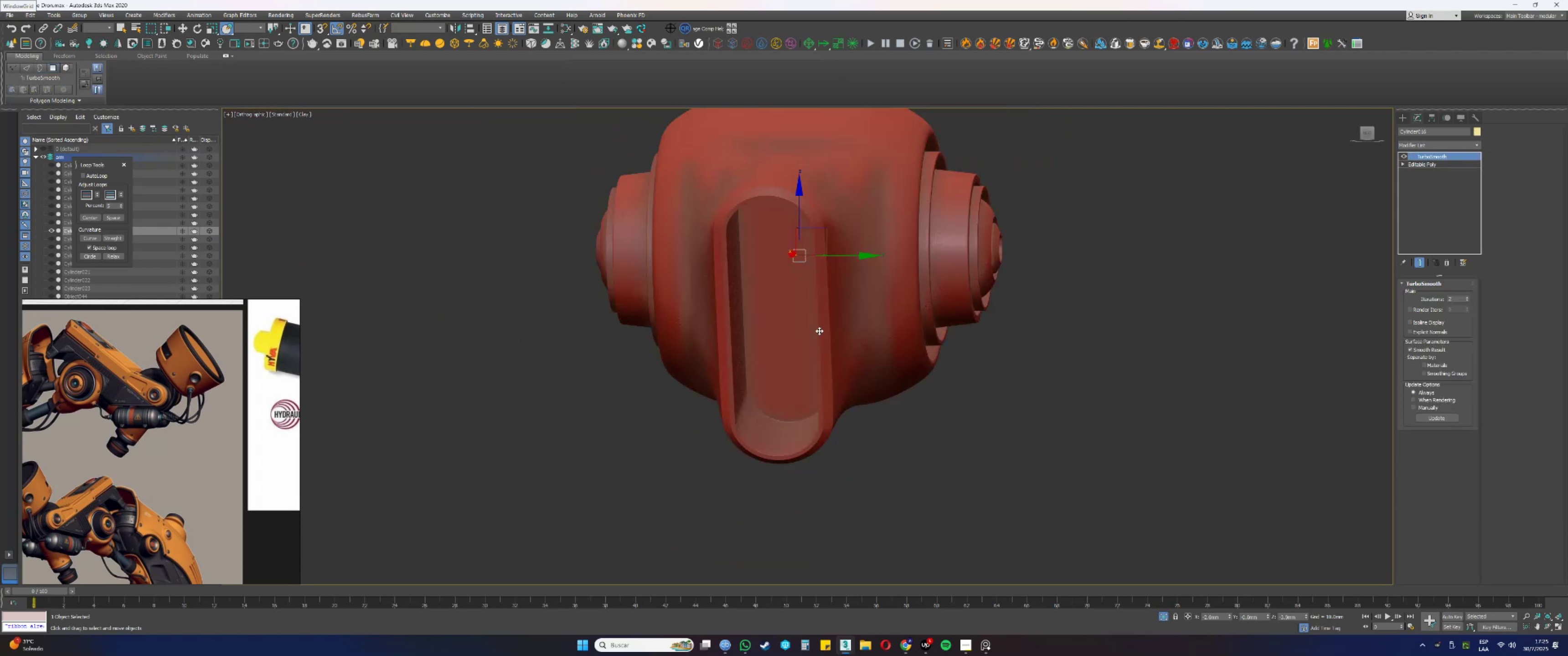 
hold_key(key=AltLeft, duration=0.56)
 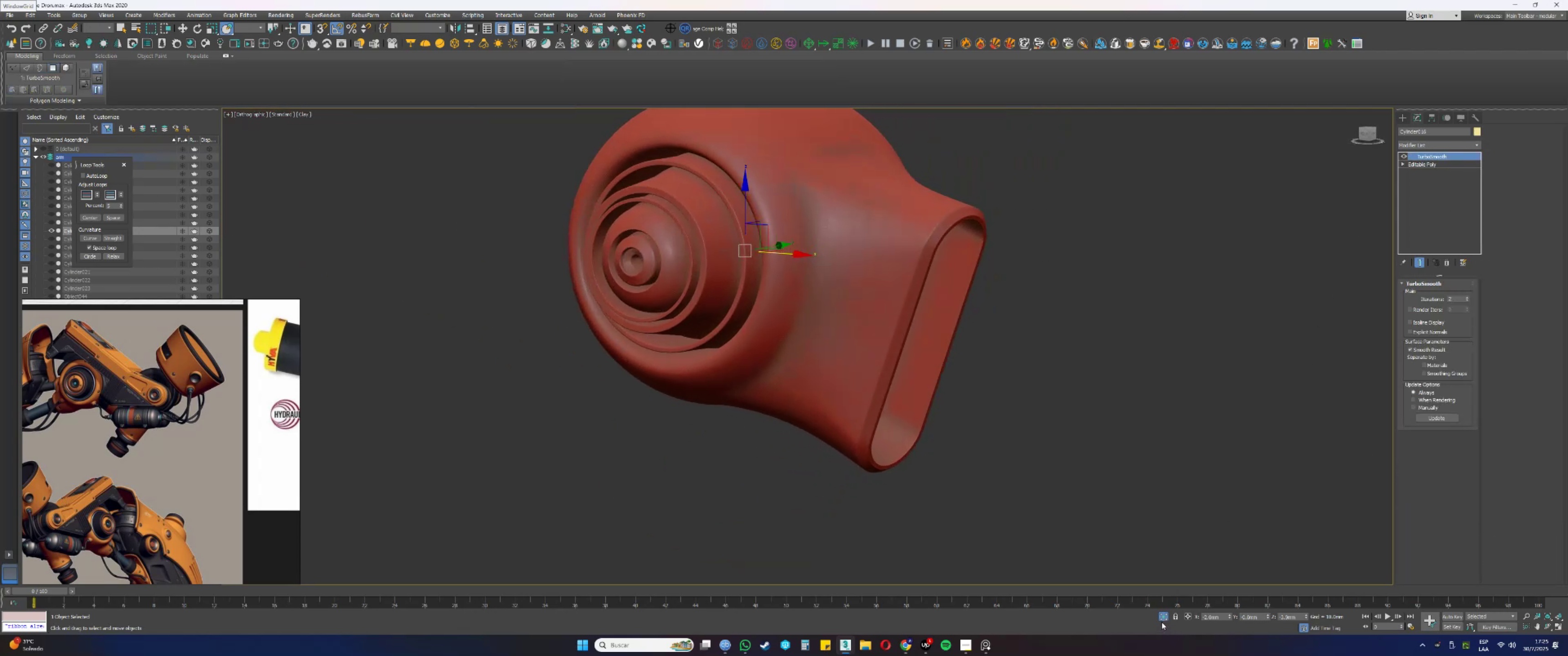 
scroll: coordinate [836, 344], scroll_direction: down, amount: 3.0
 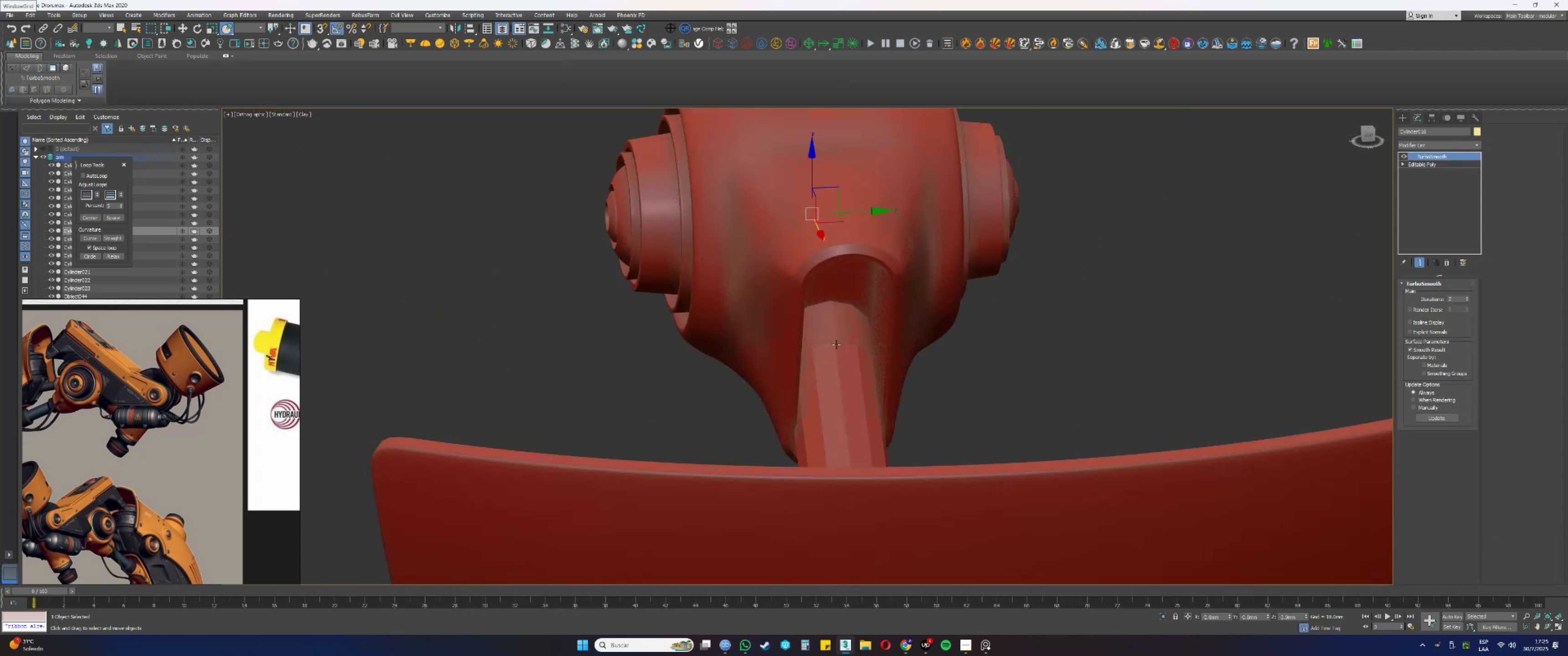 
hold_key(key=AltLeft, duration=0.53)
 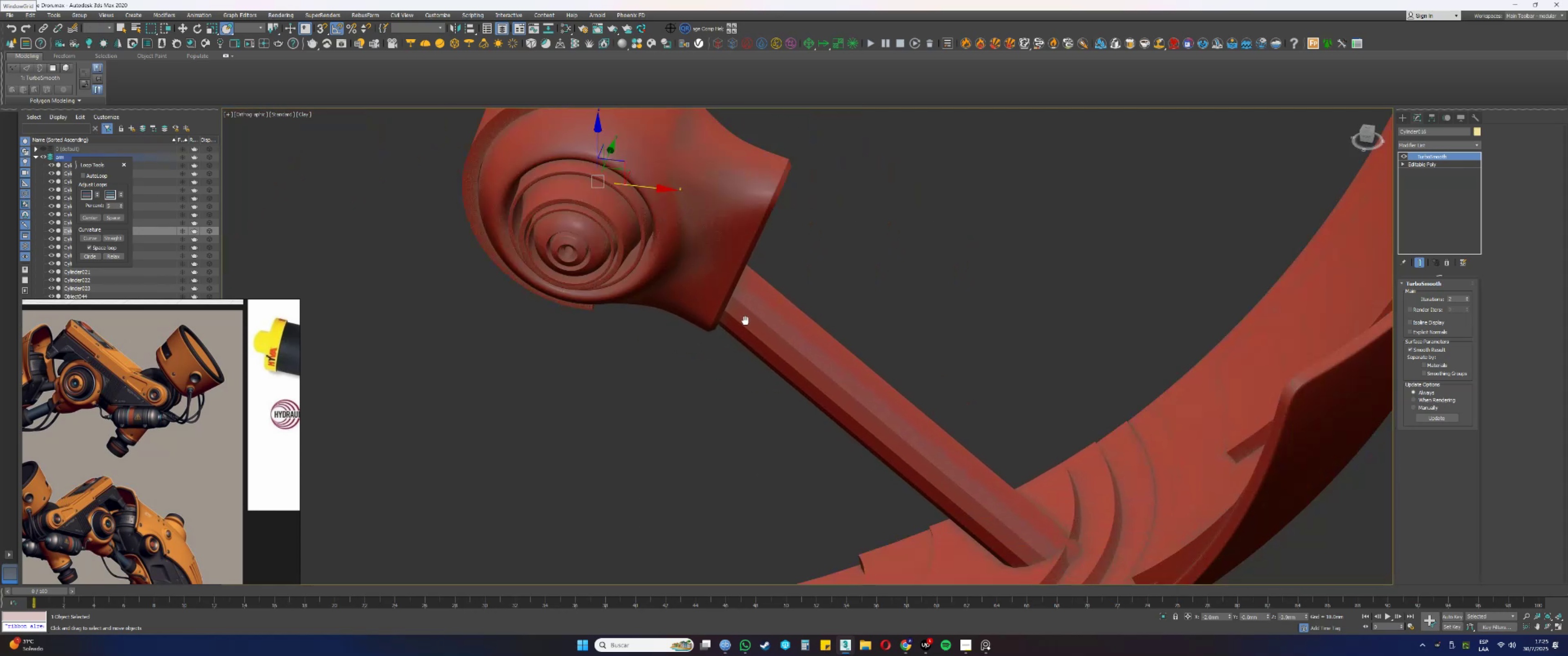 
scroll: coordinate [735, 304], scroll_direction: down, amount: 2.0
 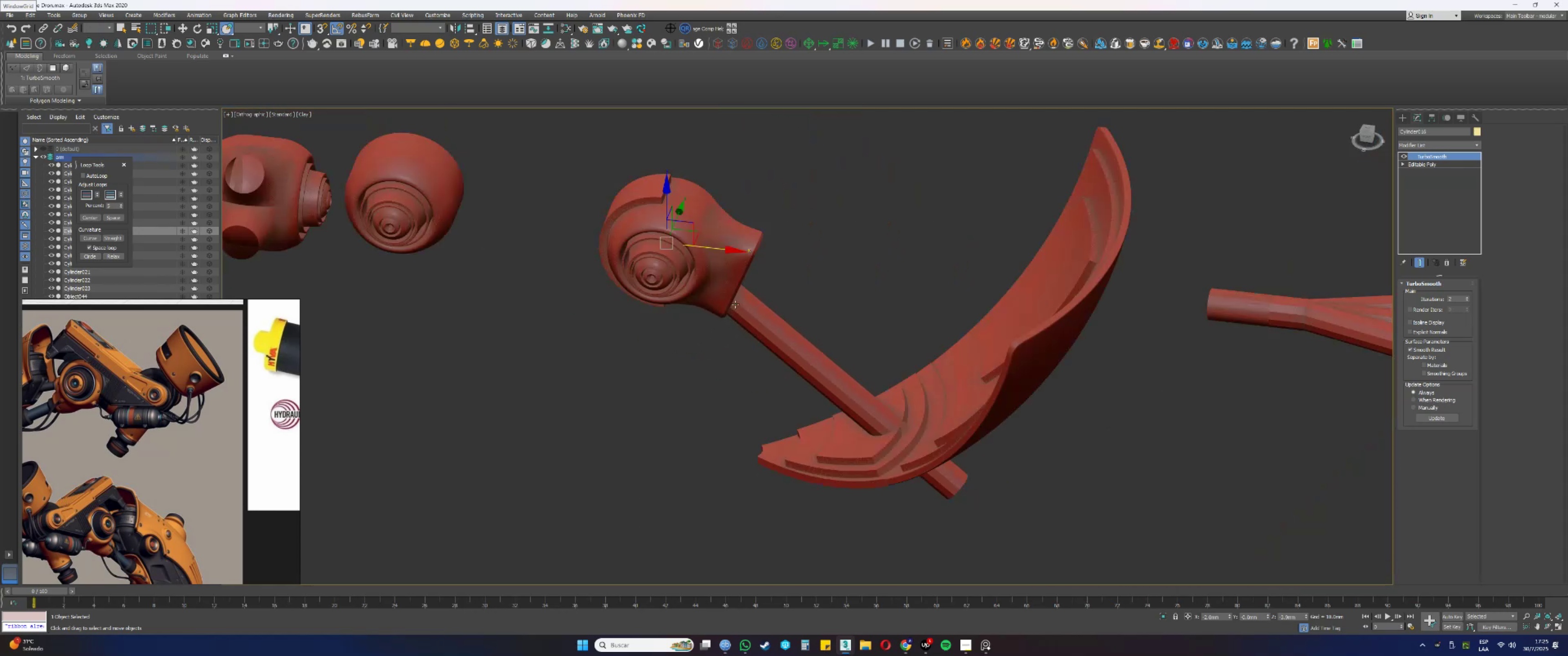 
hold_key(key=AltLeft, duration=0.67)
 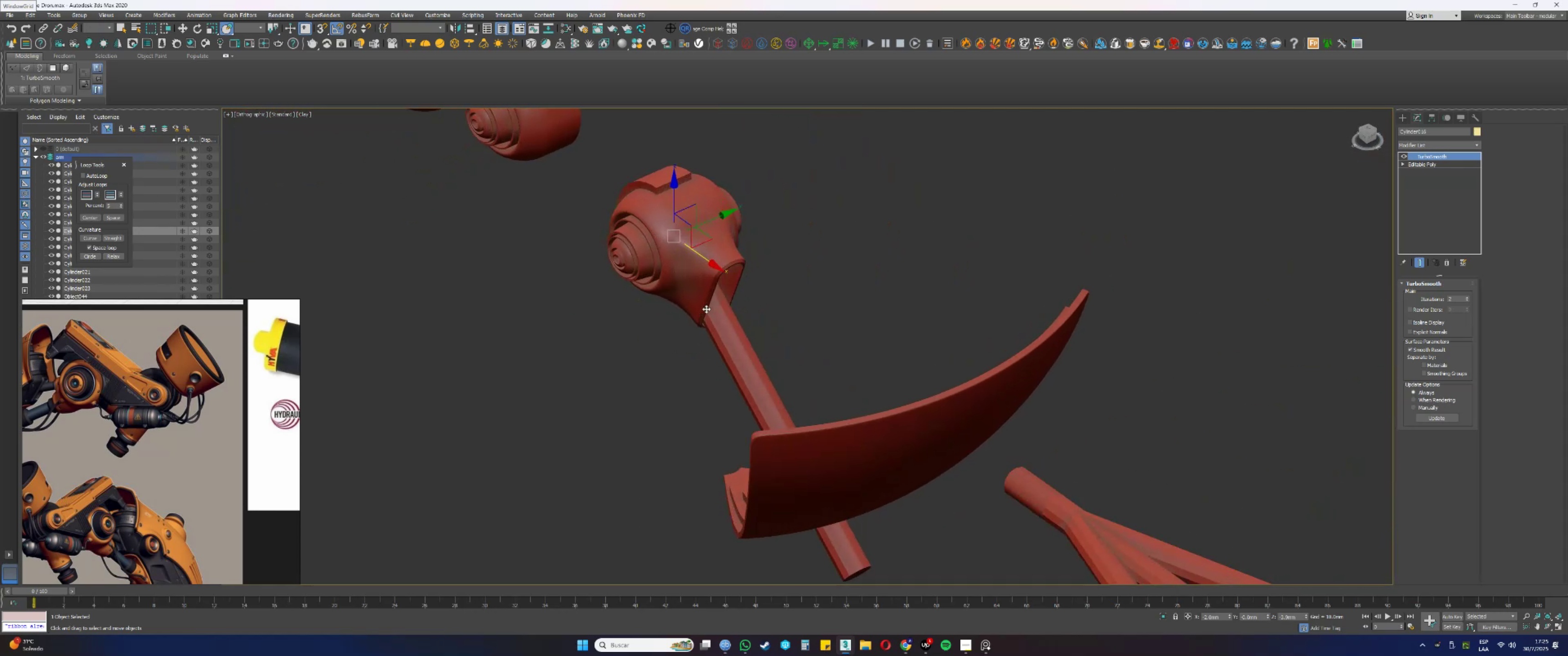 
hold_key(key=AltLeft, duration=0.89)
 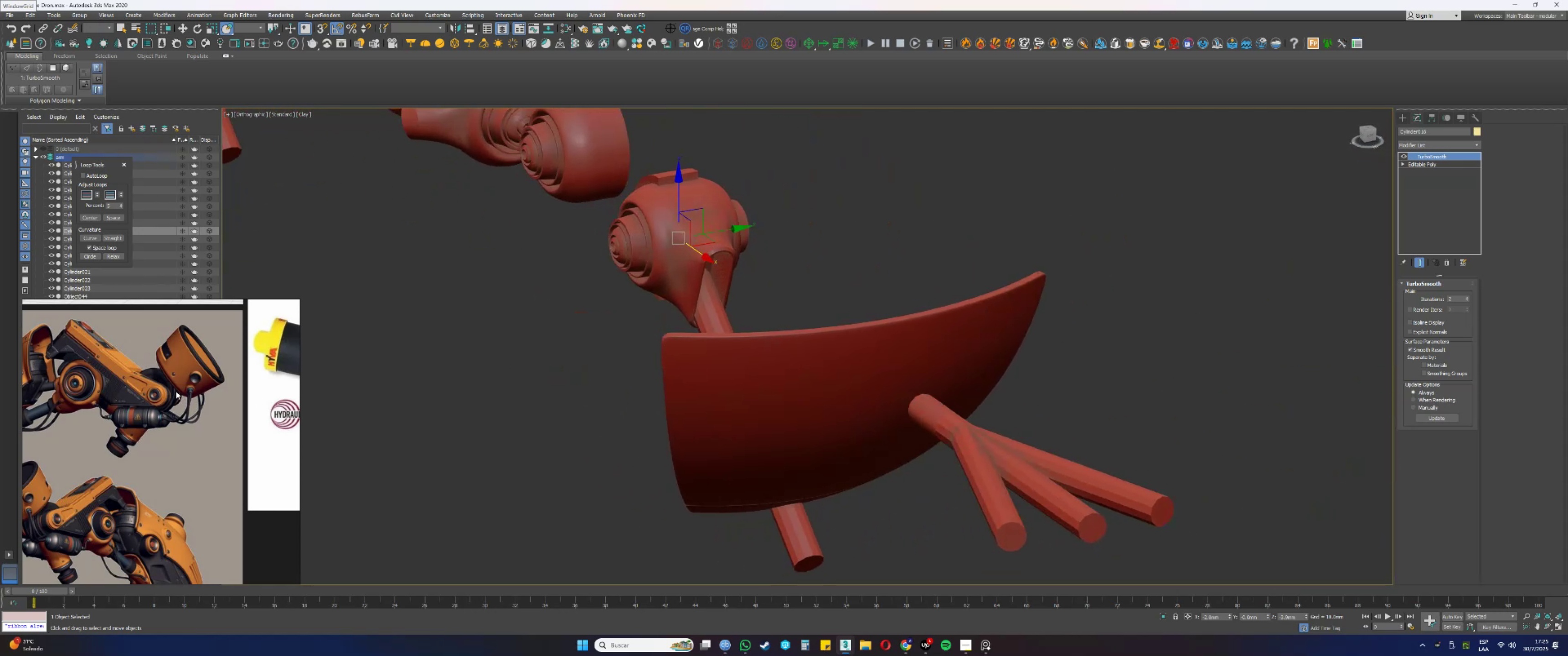 
hold_key(key=AltLeft, duration=0.44)
 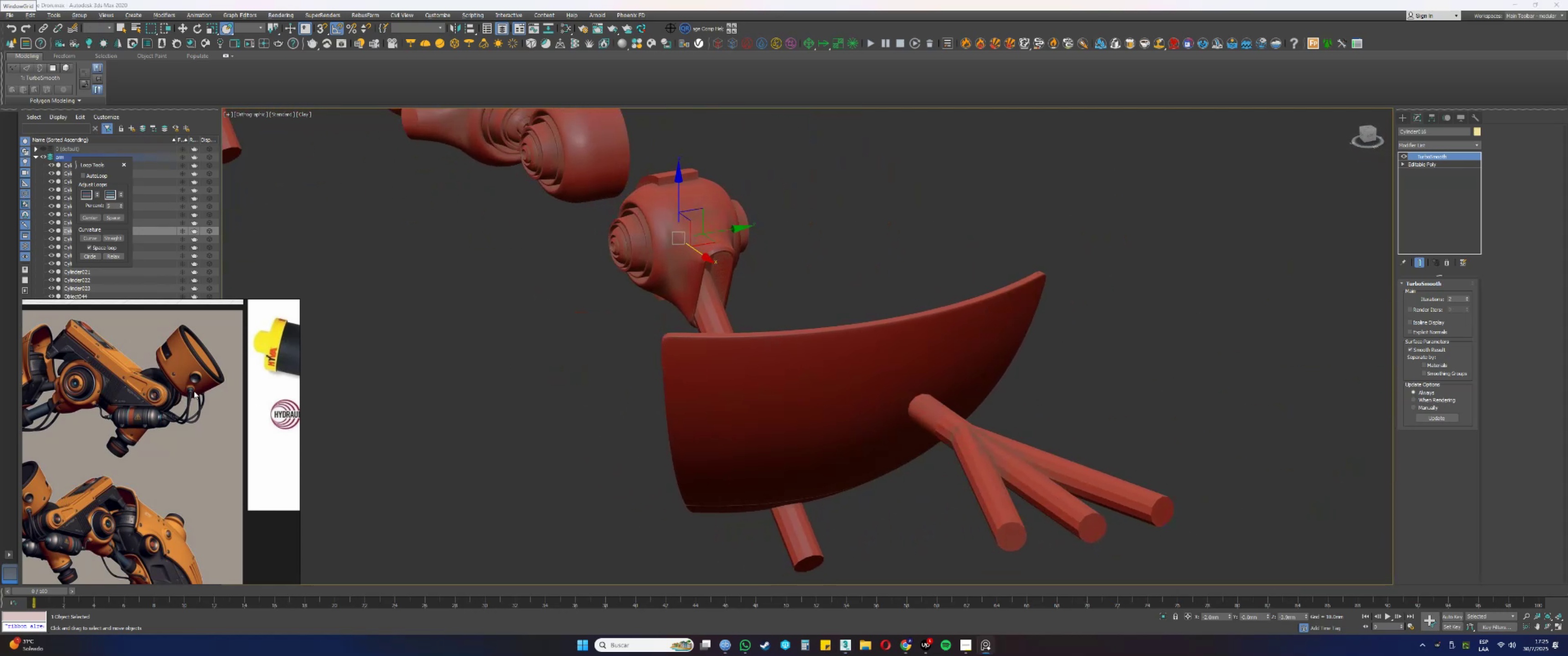 
hold_key(key=AltLeft, duration=0.37)
 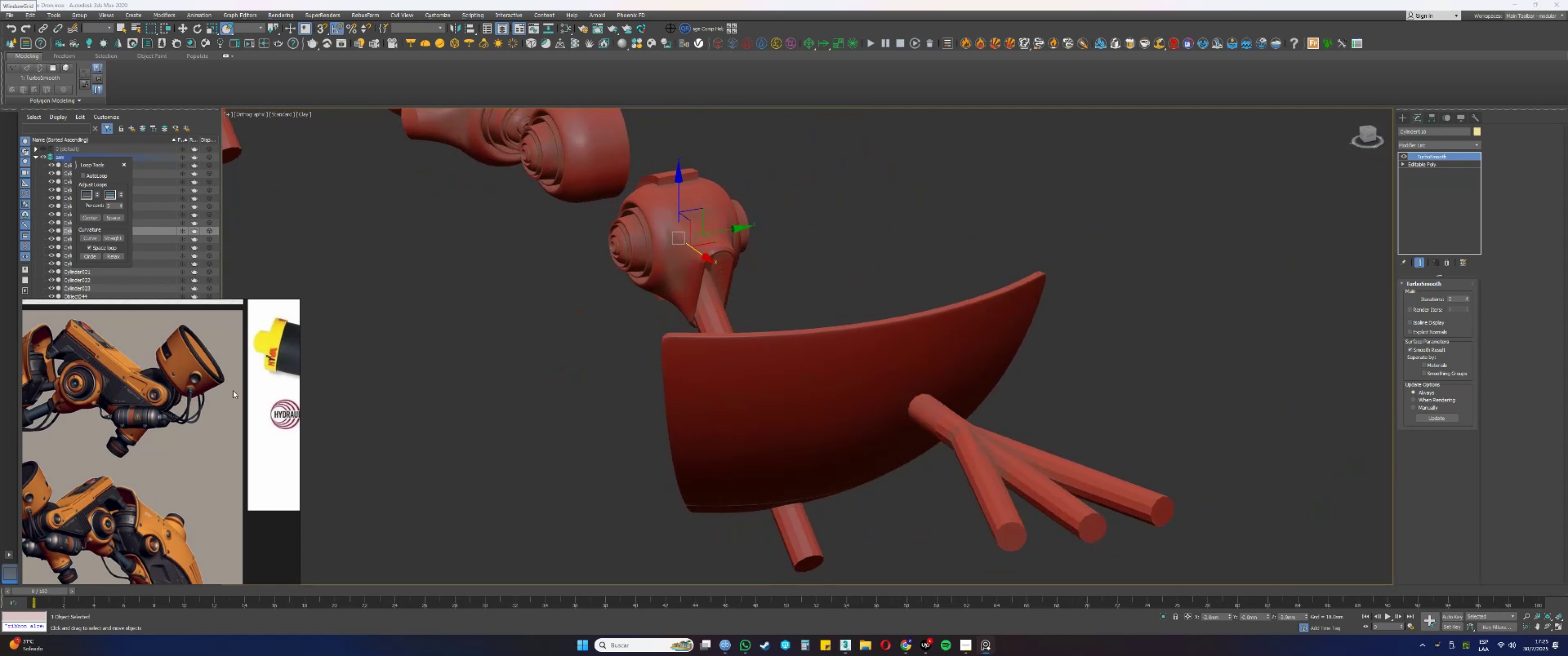 
hold_key(key=AltLeft, duration=0.54)
 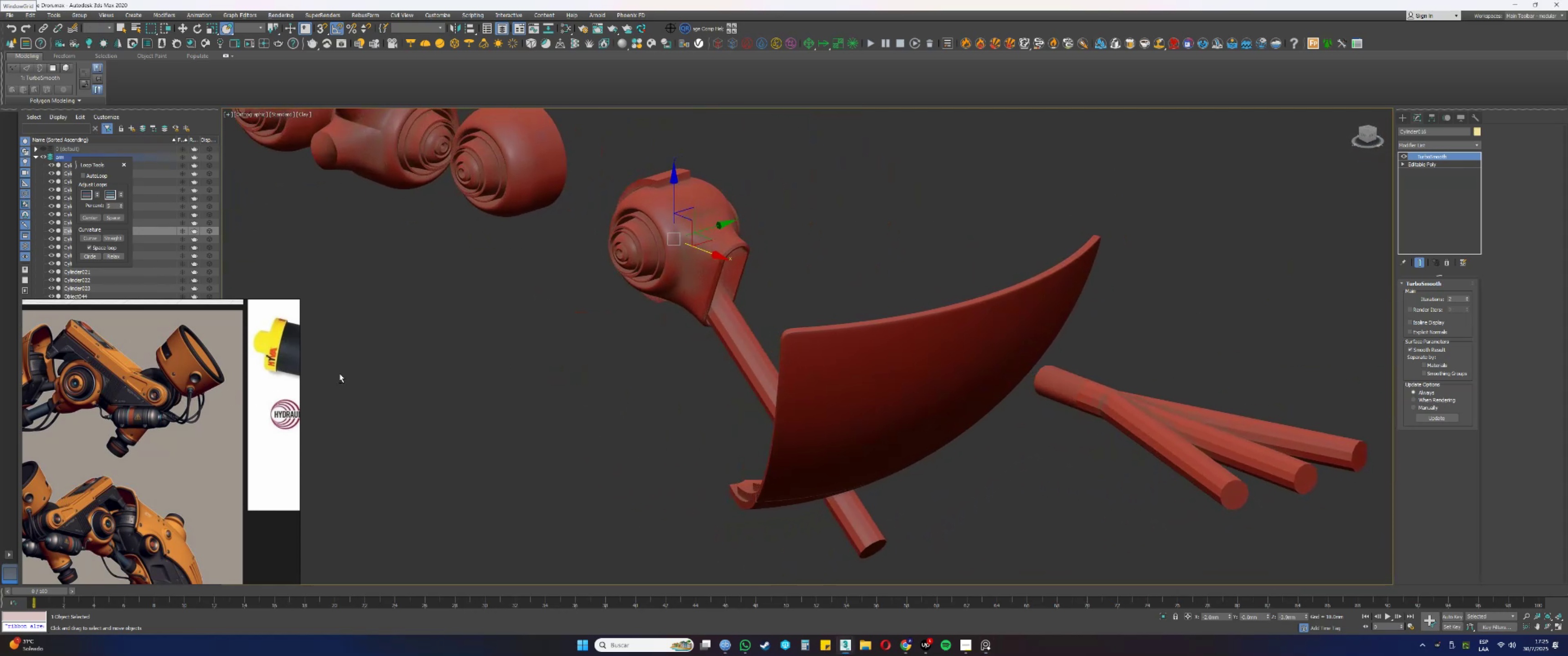 
hold_key(key=AltLeft, duration=0.32)
 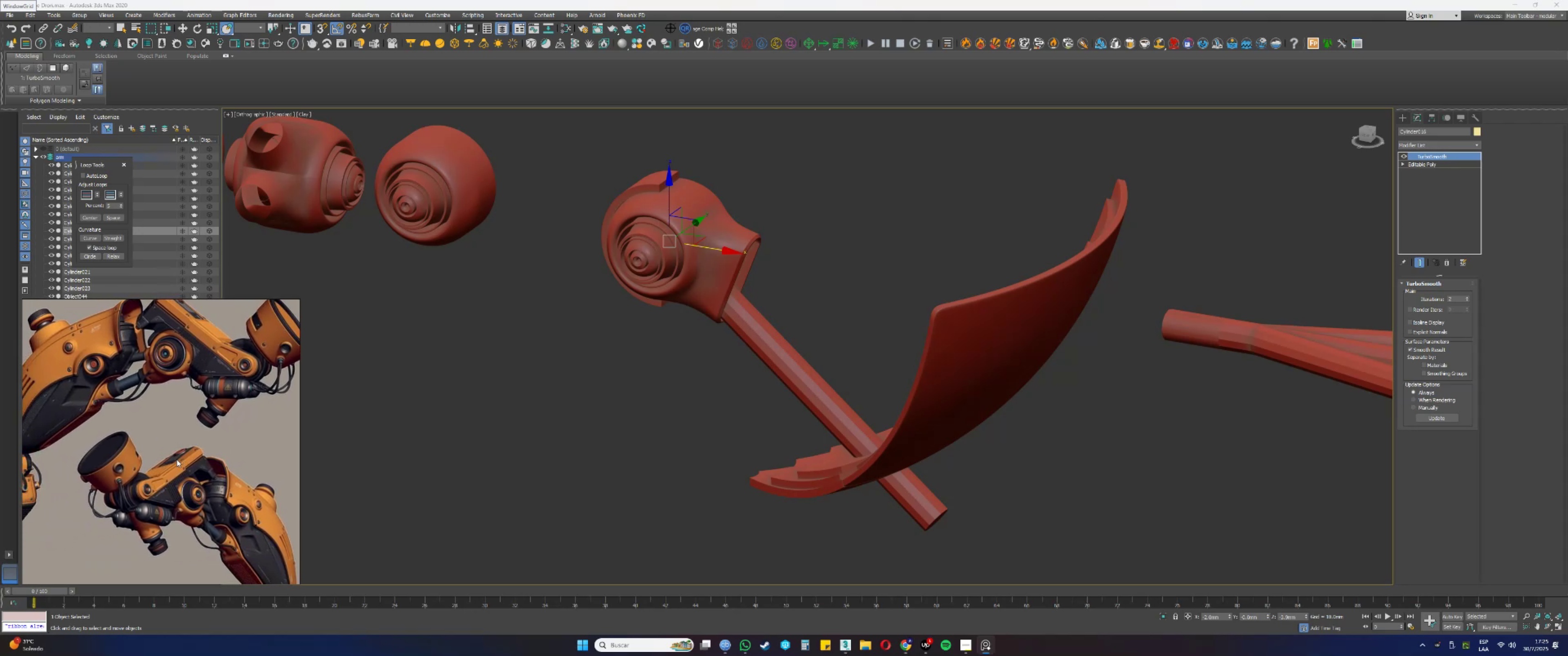 
wait(12.16)
 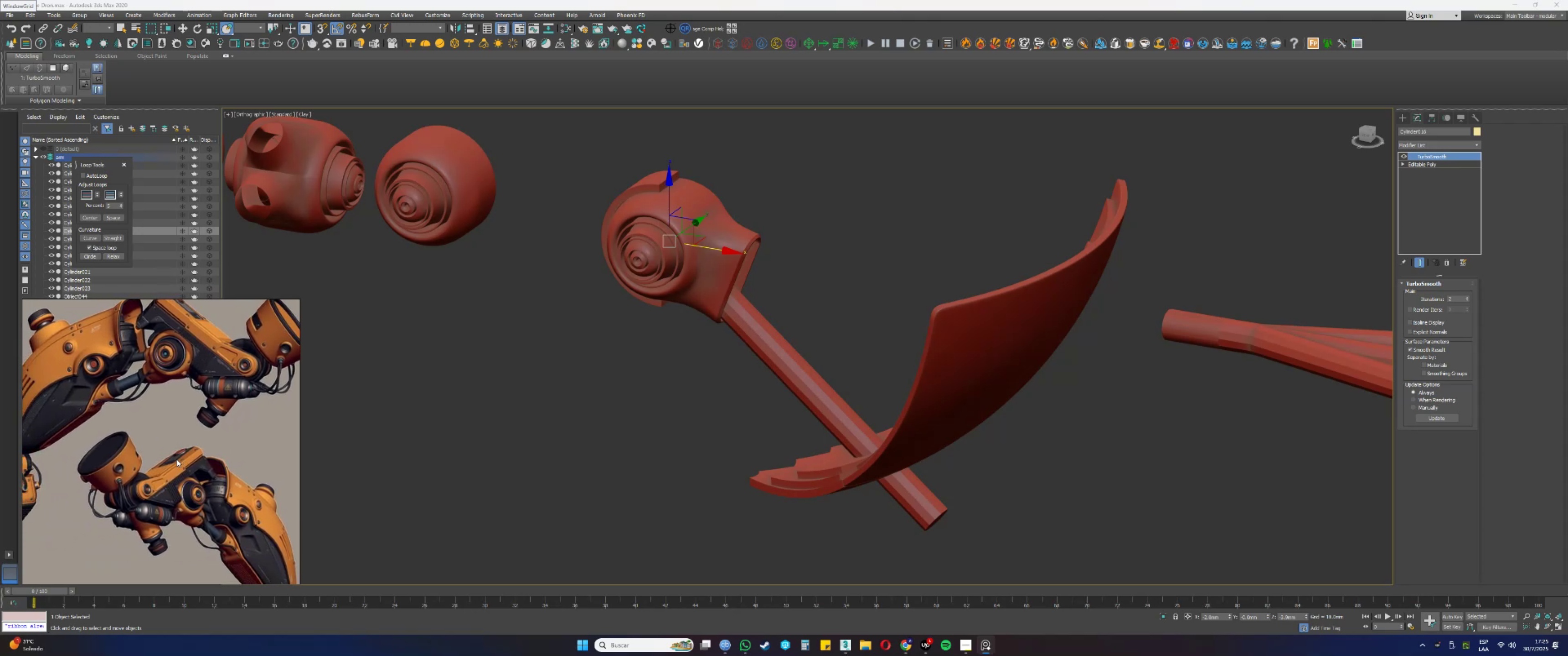 
scroll: coordinate [208, 394], scroll_direction: down, amount: 5.0
 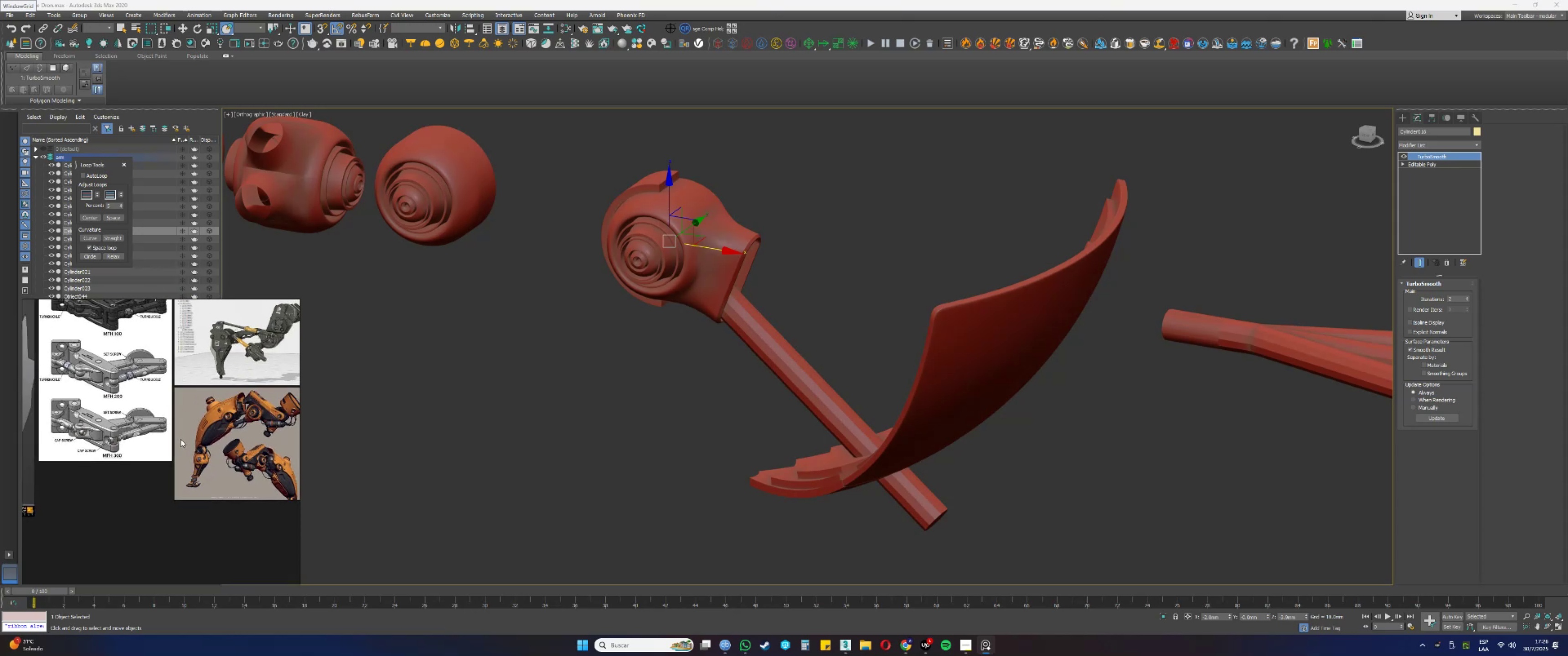 
scroll: coordinate [85, 427], scroll_direction: up, amount: 3.0
 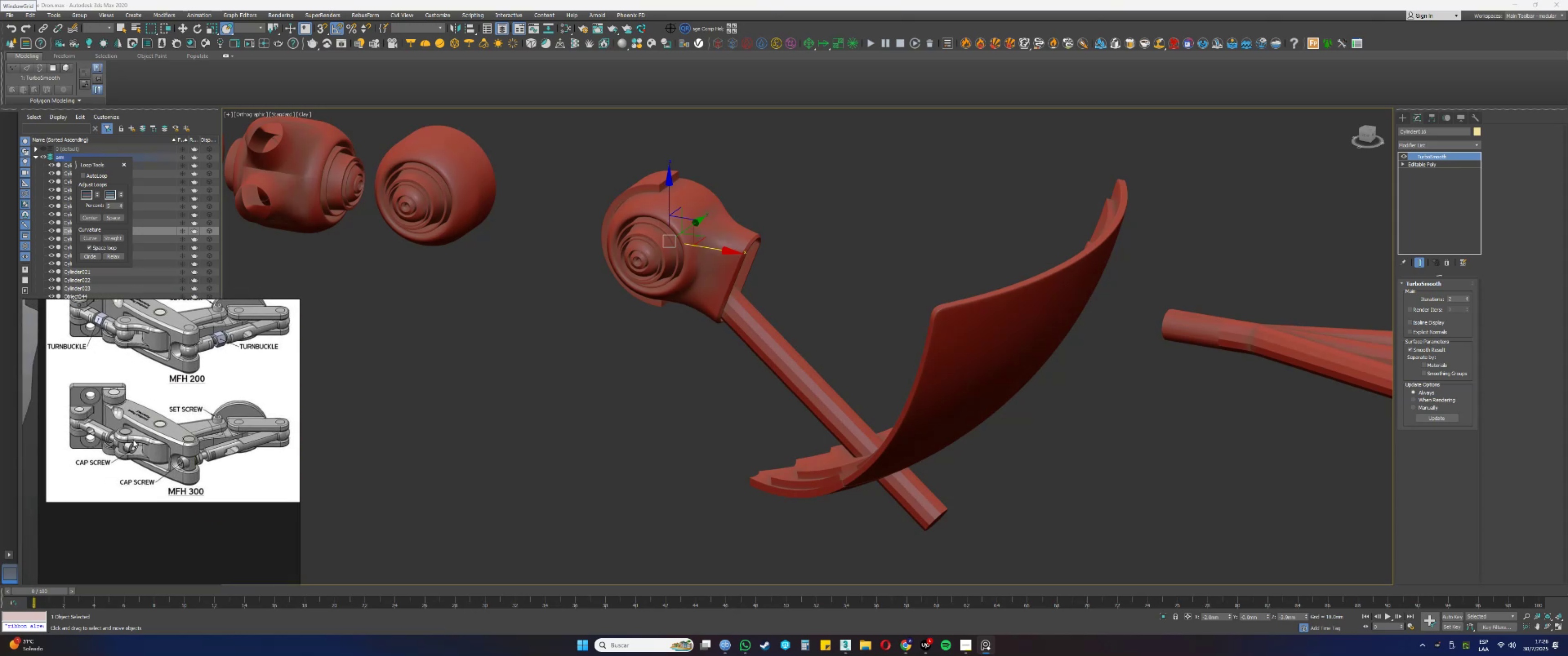 
scroll: coordinate [129, 397], scroll_direction: down, amount: 6.0
 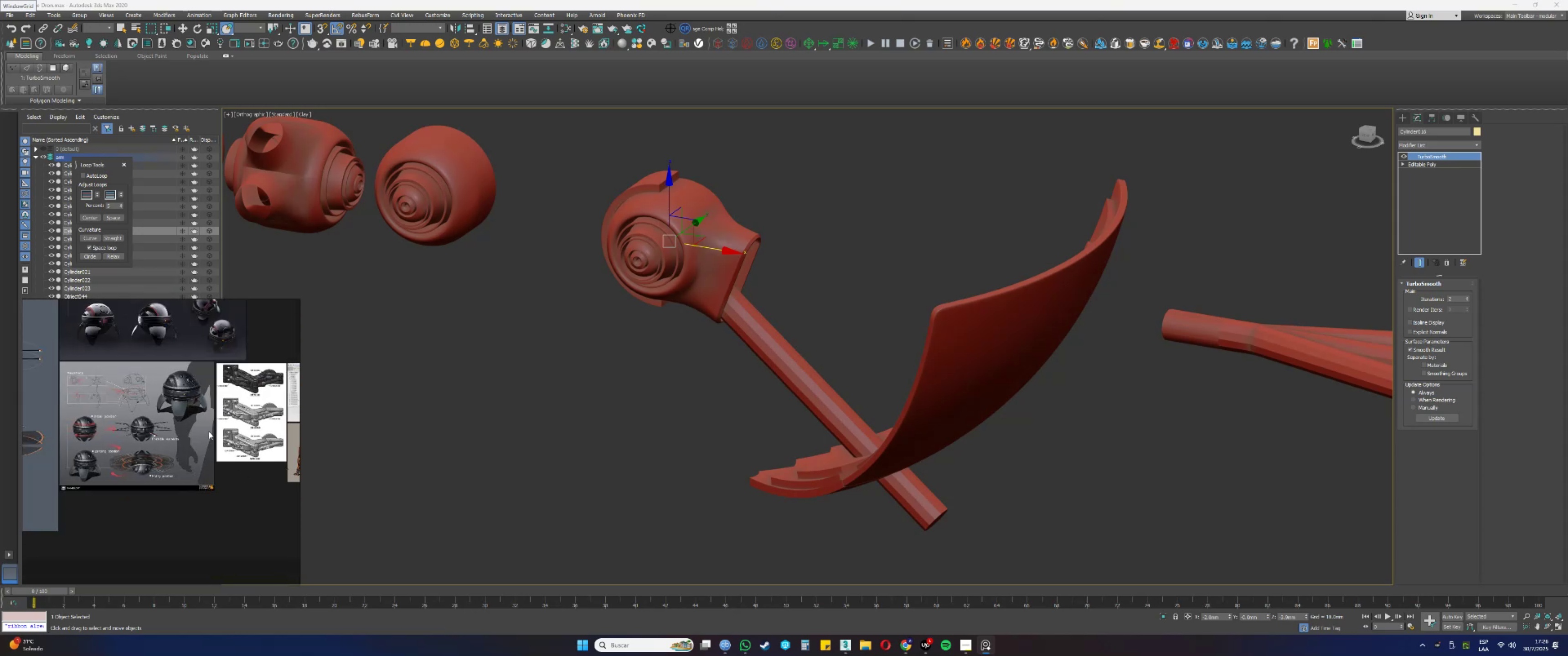 
scroll: coordinate [155, 433], scroll_direction: up, amount: 9.0
 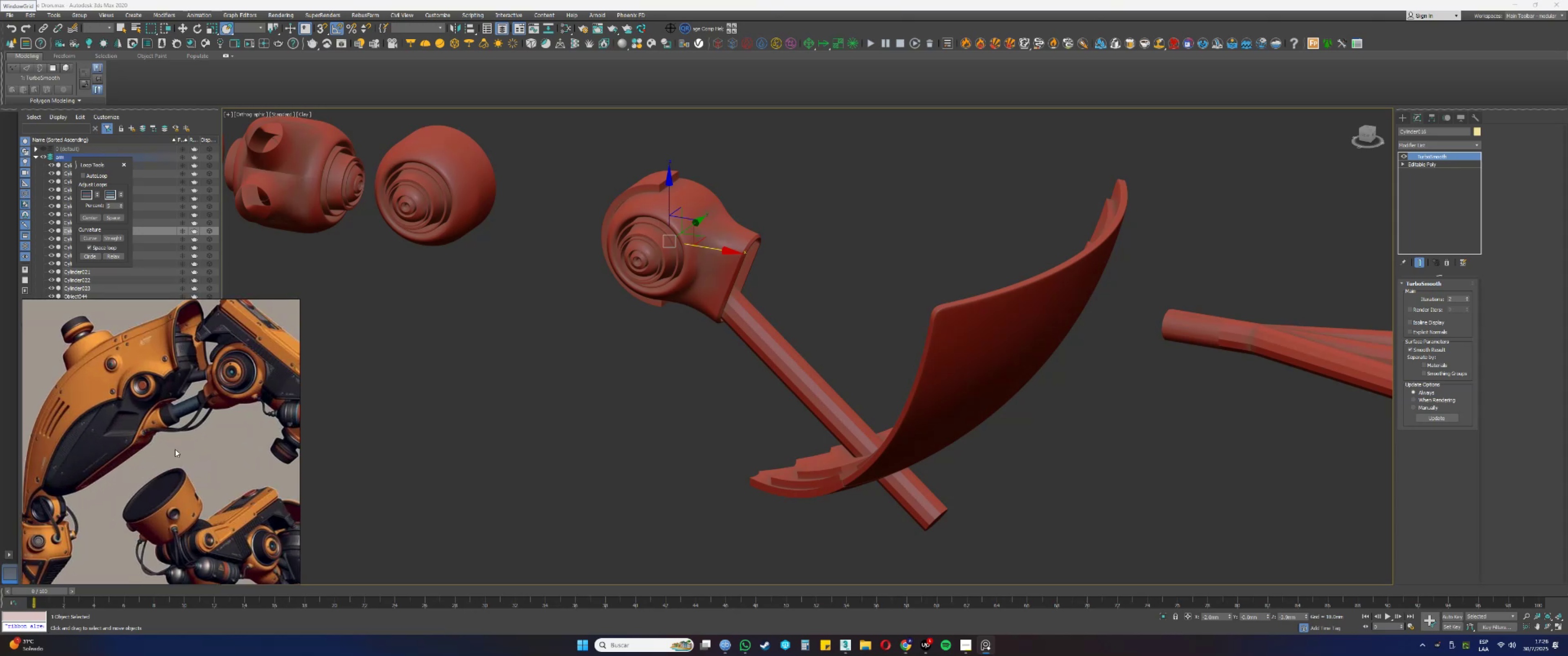 
scroll: coordinate [106, 423], scroll_direction: down, amount: 2.0
 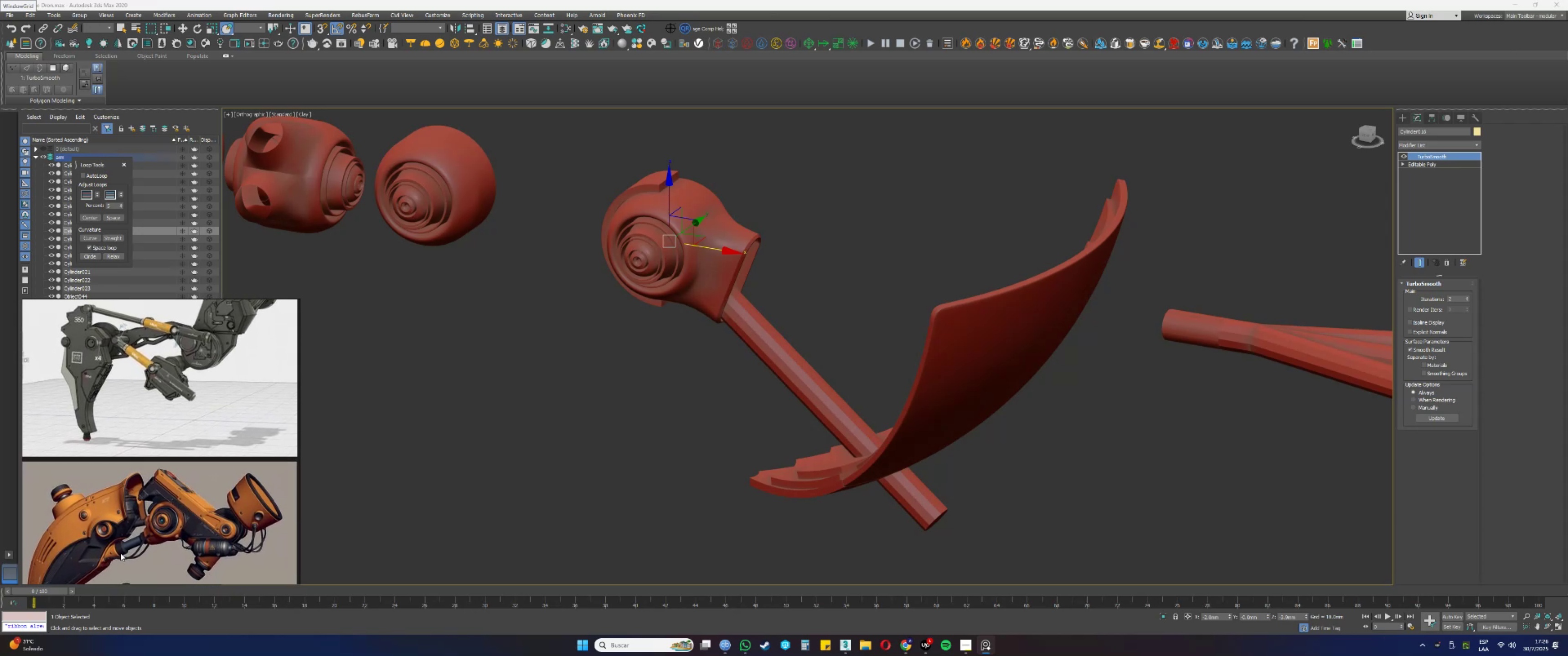 
wait(7.91)
 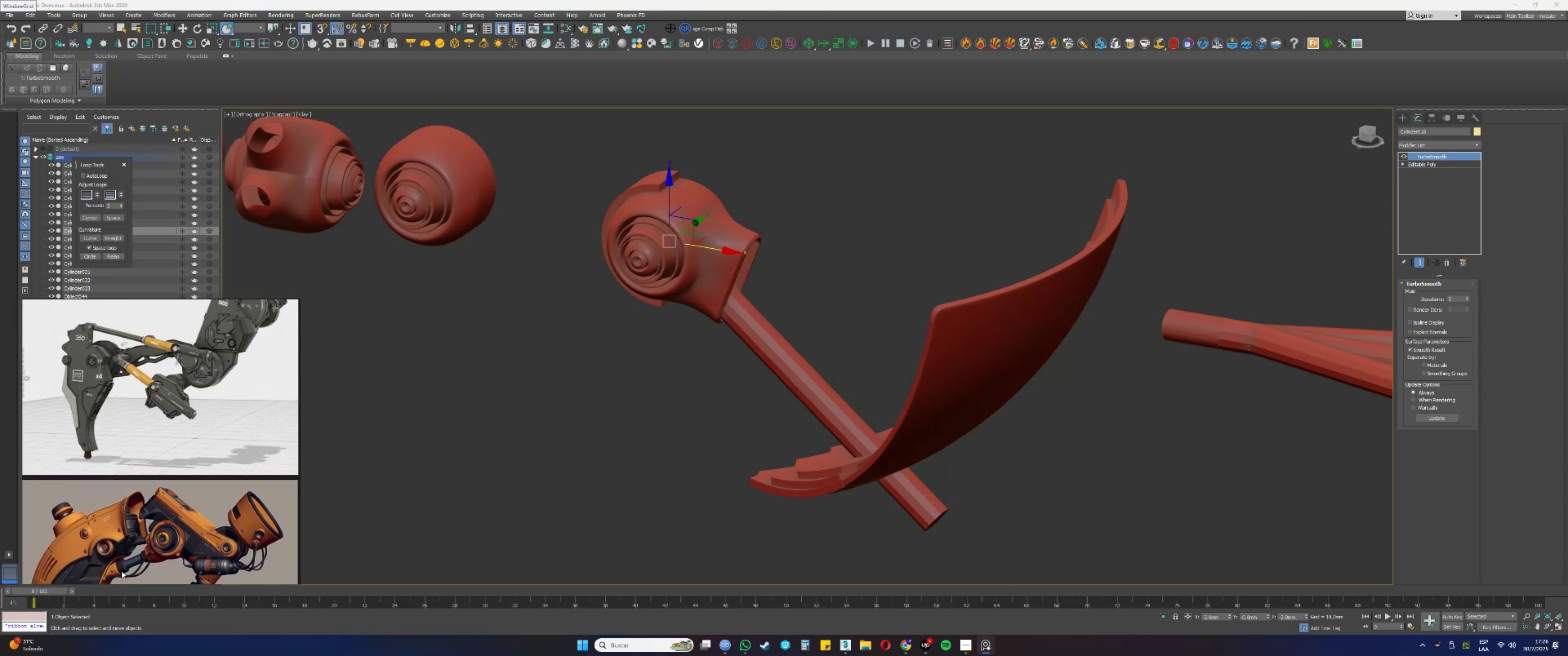 
scroll: coordinate [171, 421], scroll_direction: up, amount: 1.0
 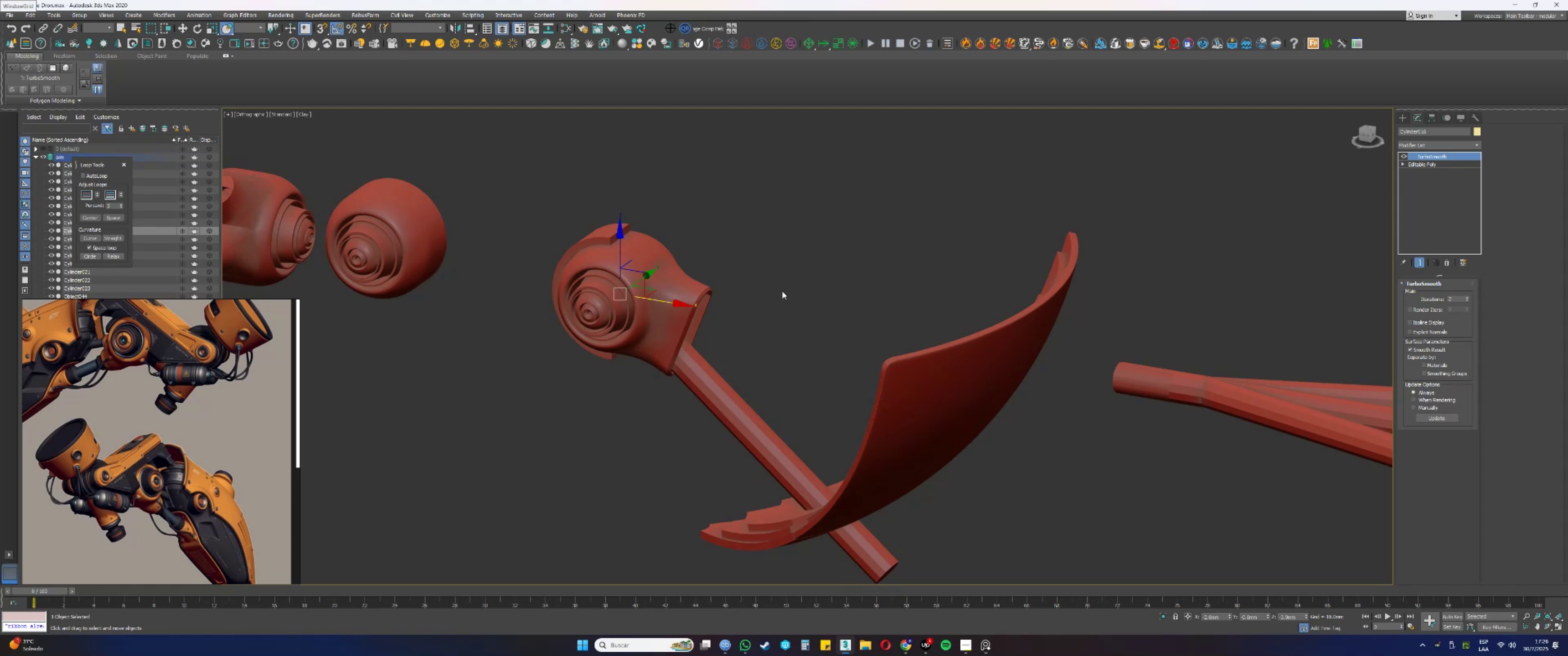 
wait(20.5)
 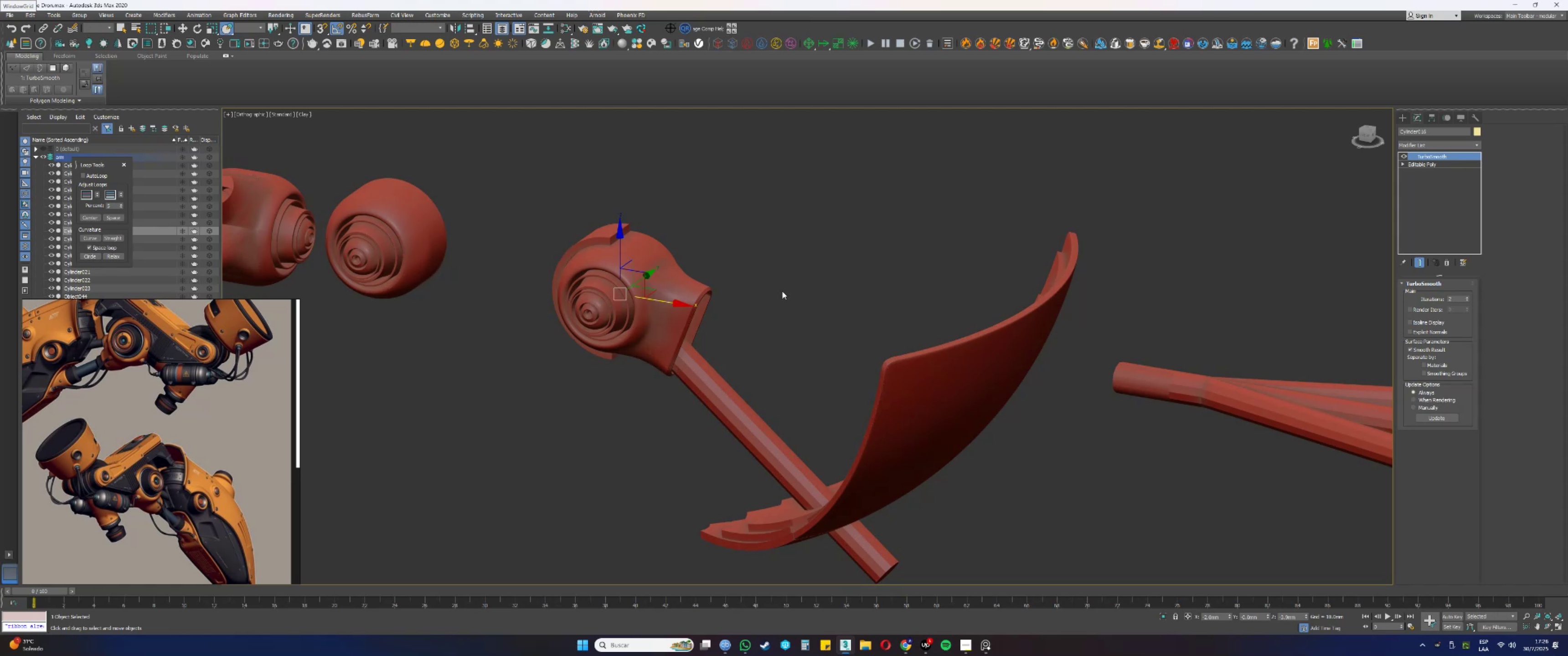 
left_click([1364, 136])
 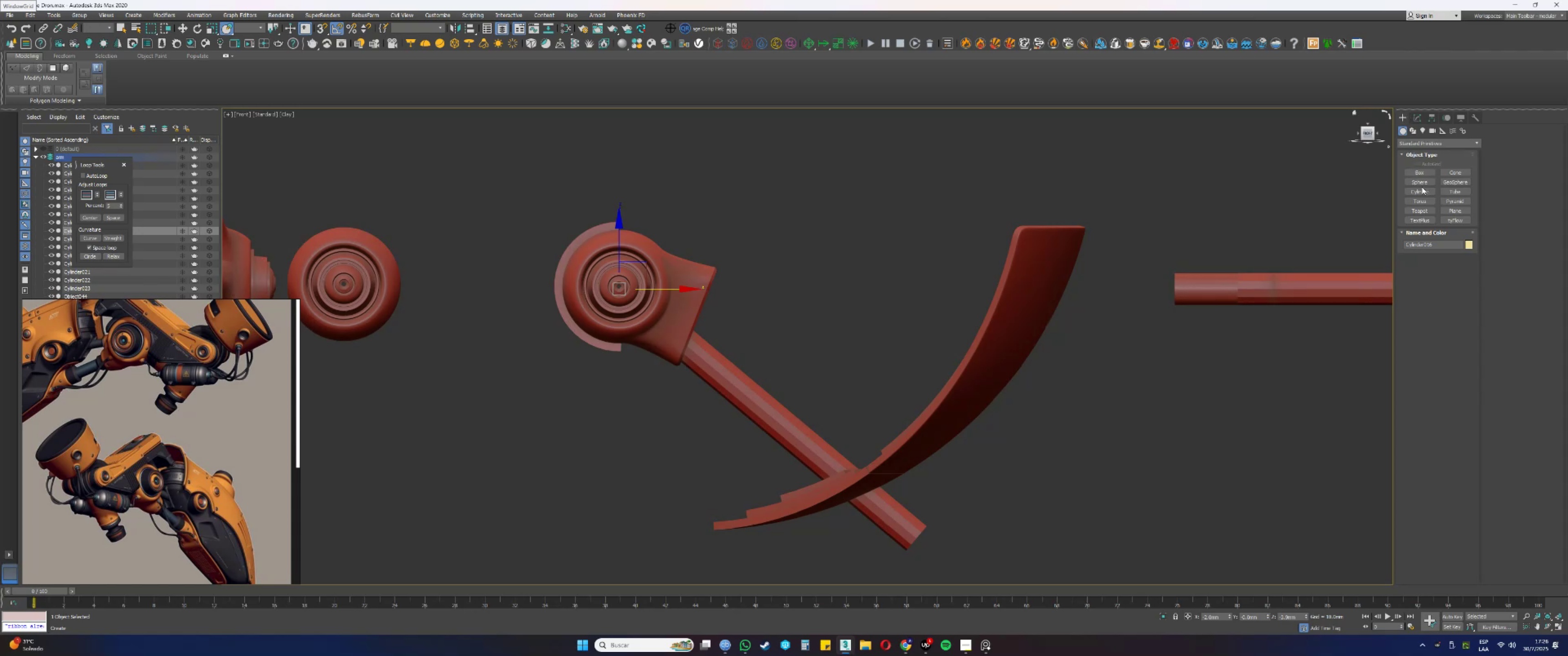 
left_click_drag(start_coordinate=[851, 279], to_coordinate=[868, 330])
 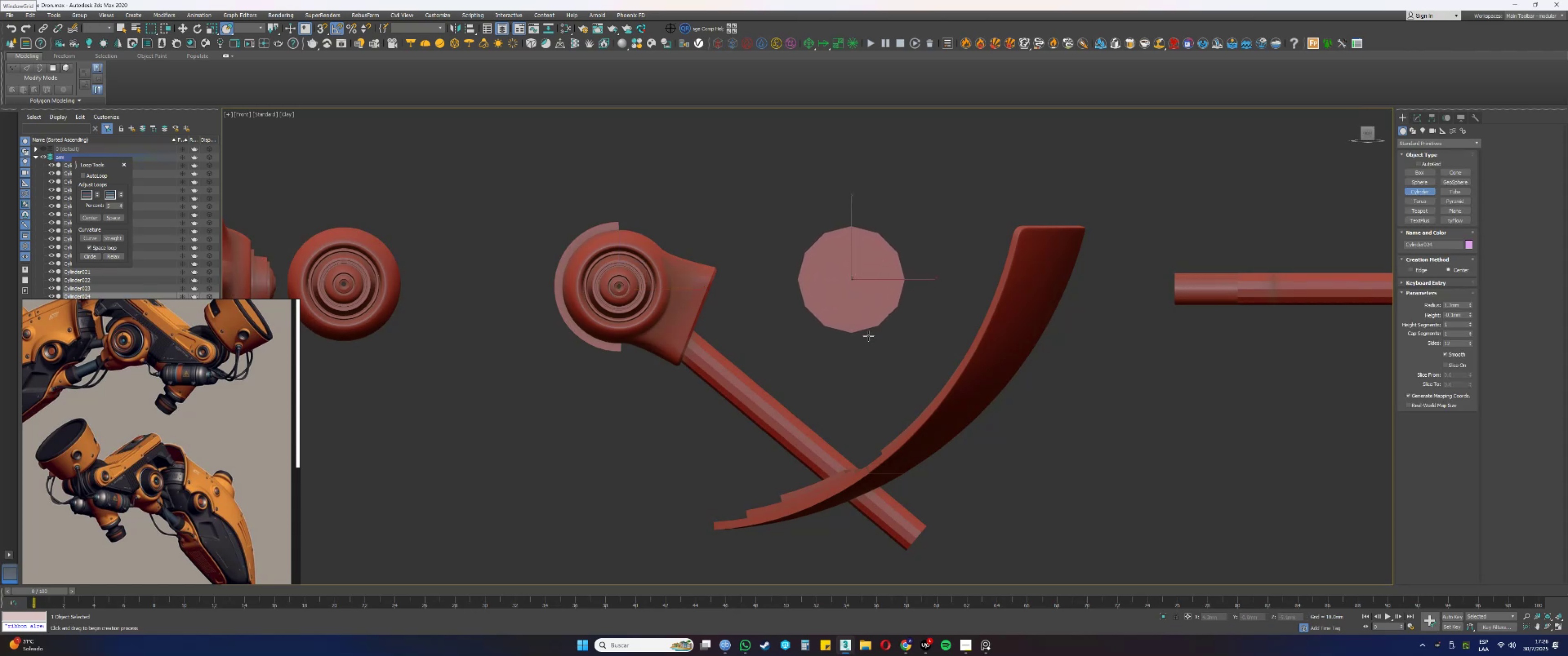 
left_click([870, 339])
 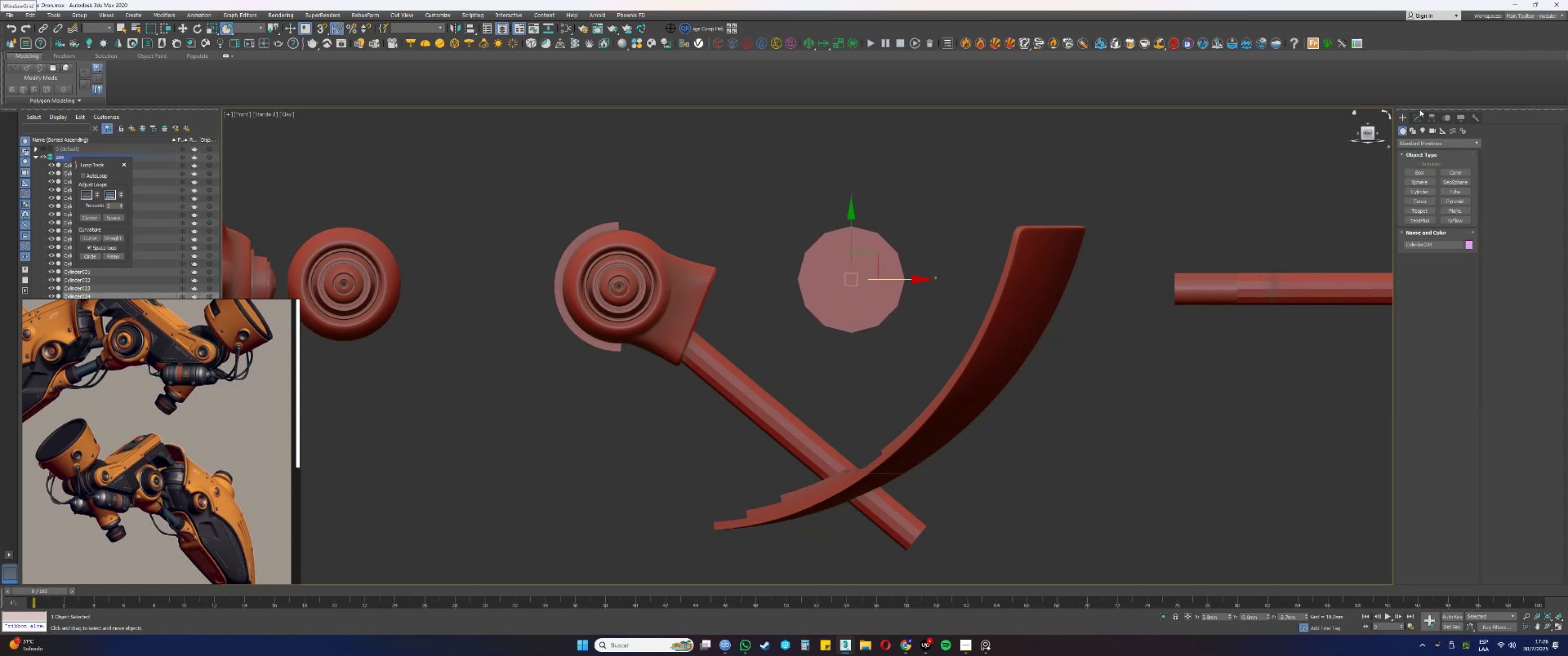 
left_click([1418, 121])
 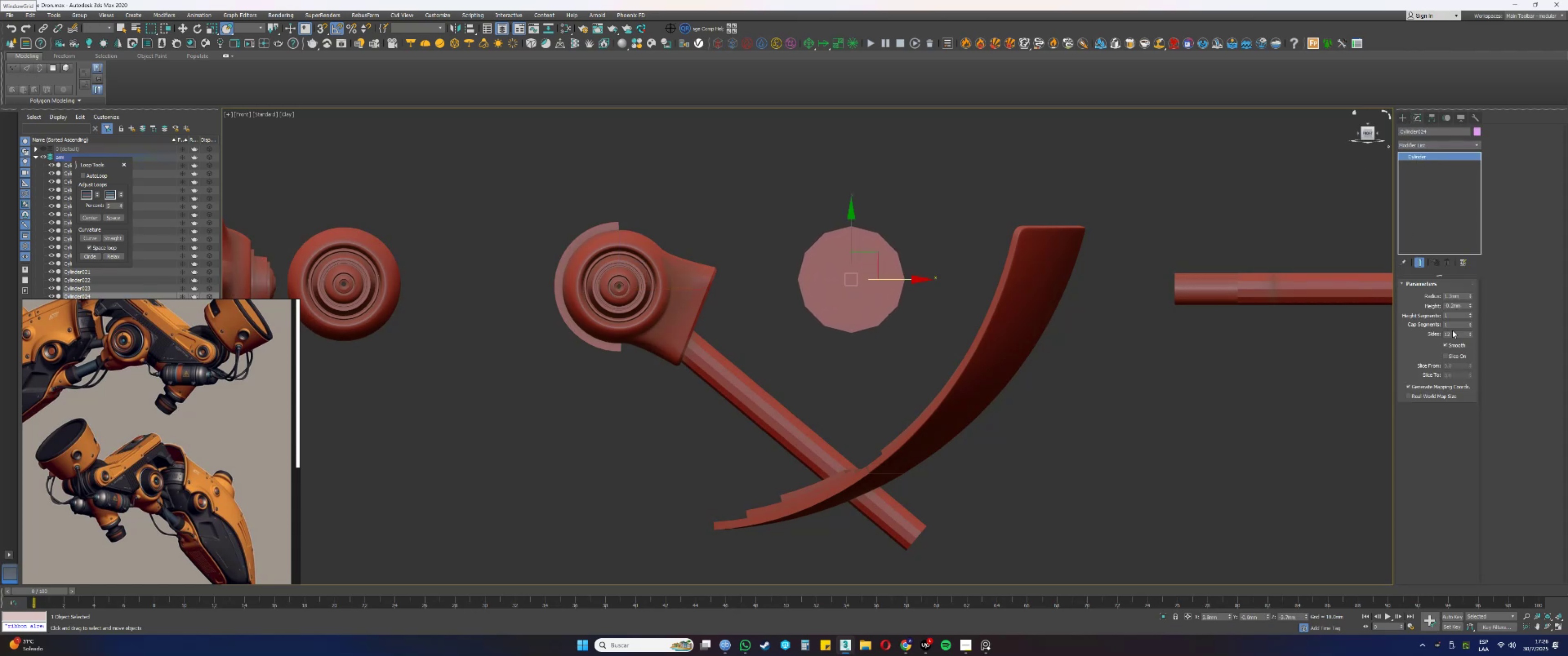 
left_click_drag(start_coordinate=[1459, 336], to_coordinate=[1418, 333])
 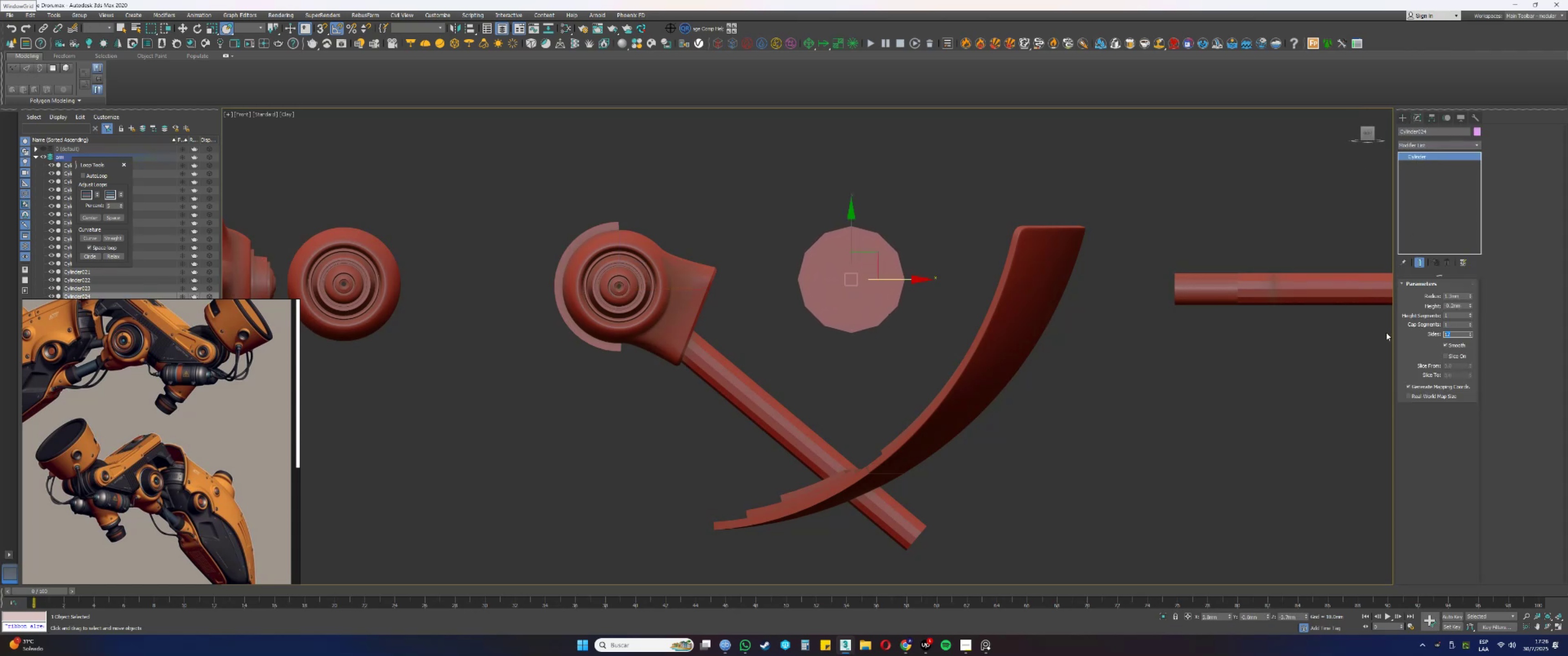 
key(Numpad2)
 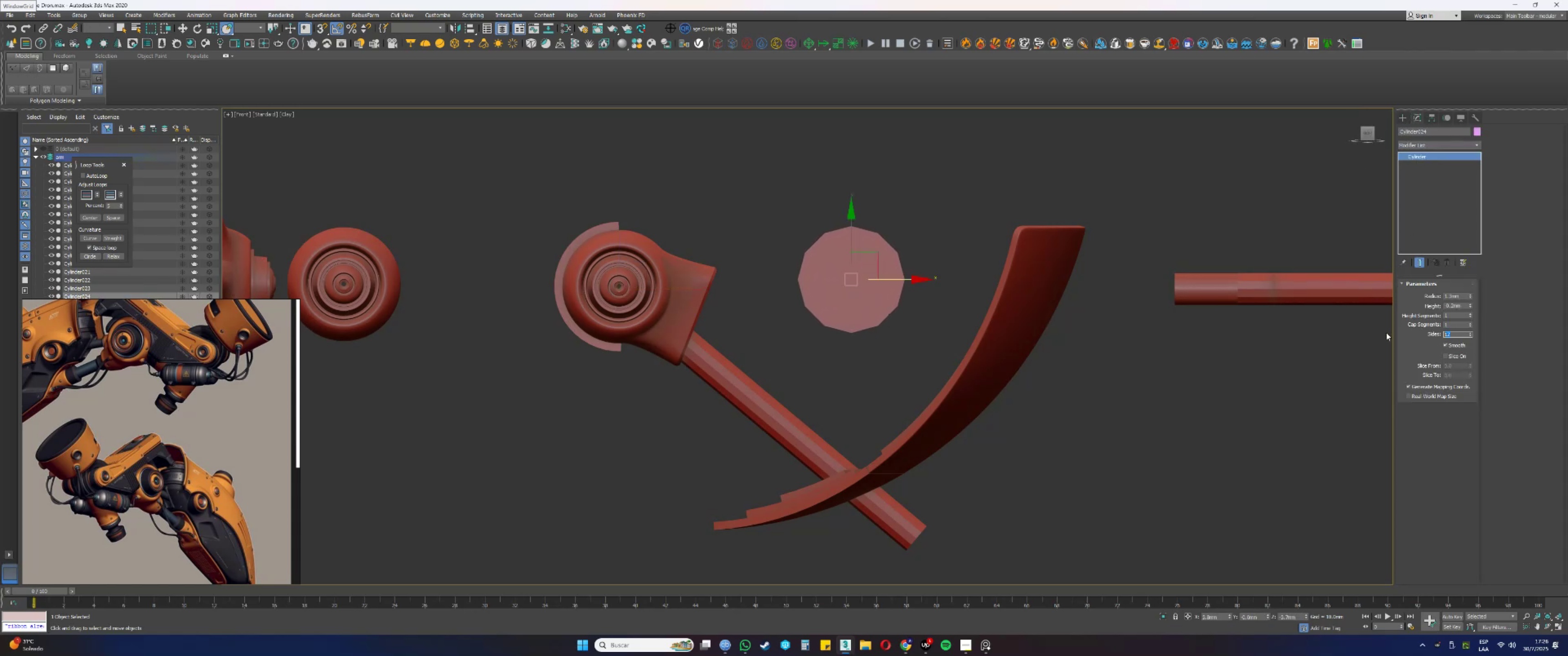 
key(Numpad4)
 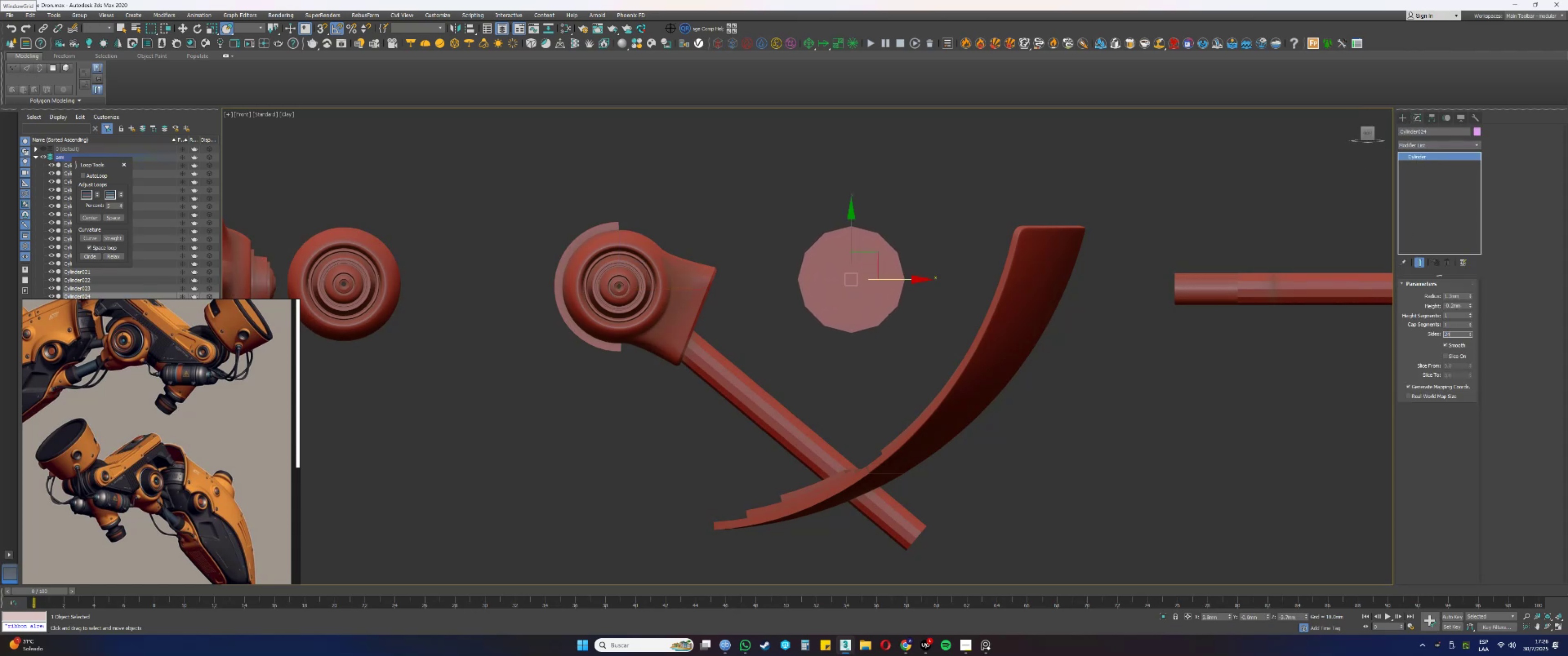 
key(NumpadEnter)
 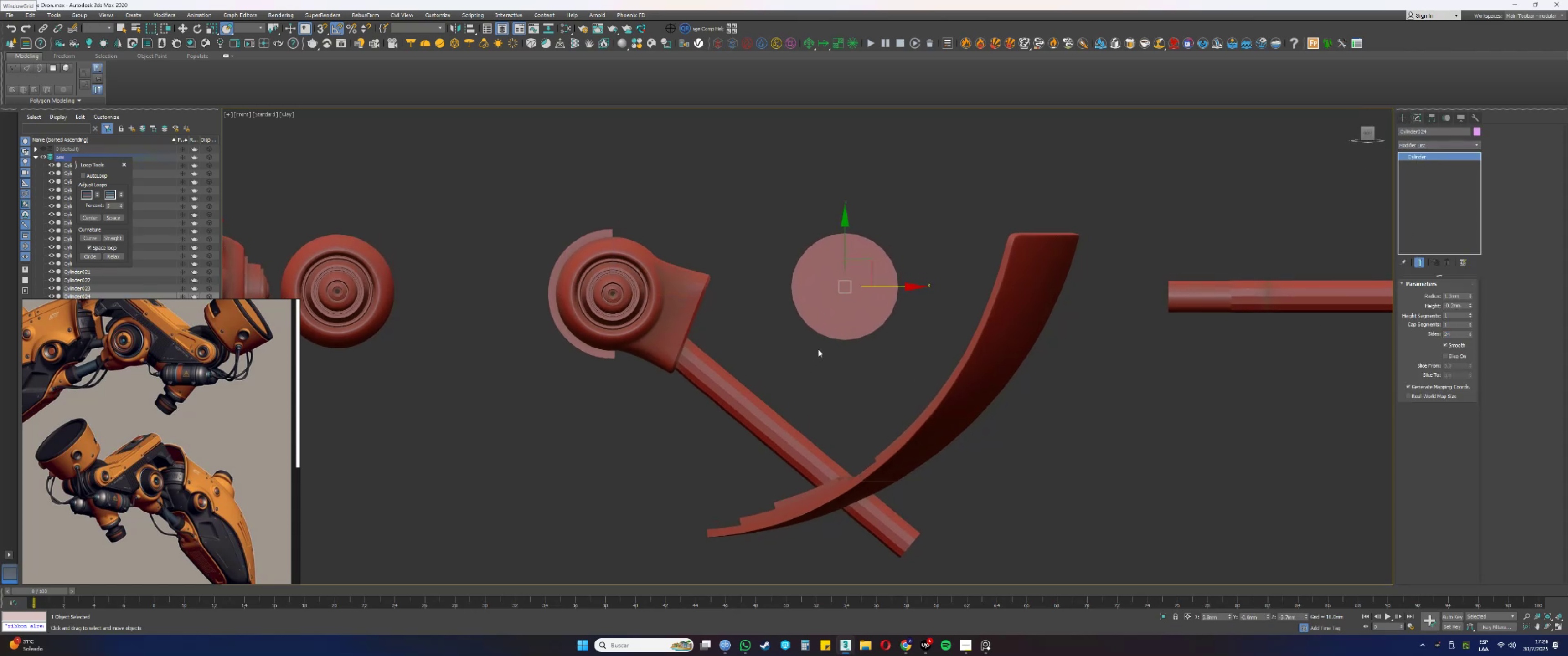 
key(F3)
 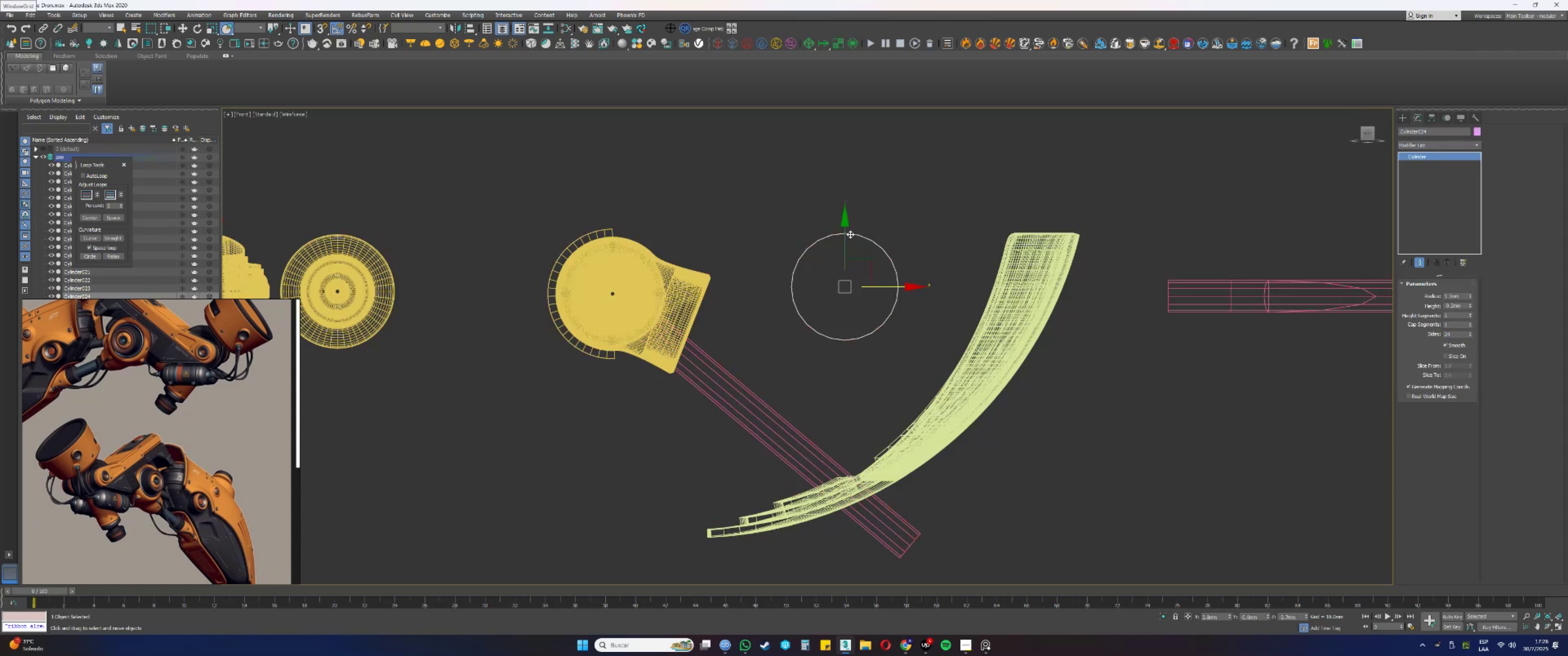 
left_click_drag(start_coordinate=[843, 237], to_coordinate=[843, 267])
 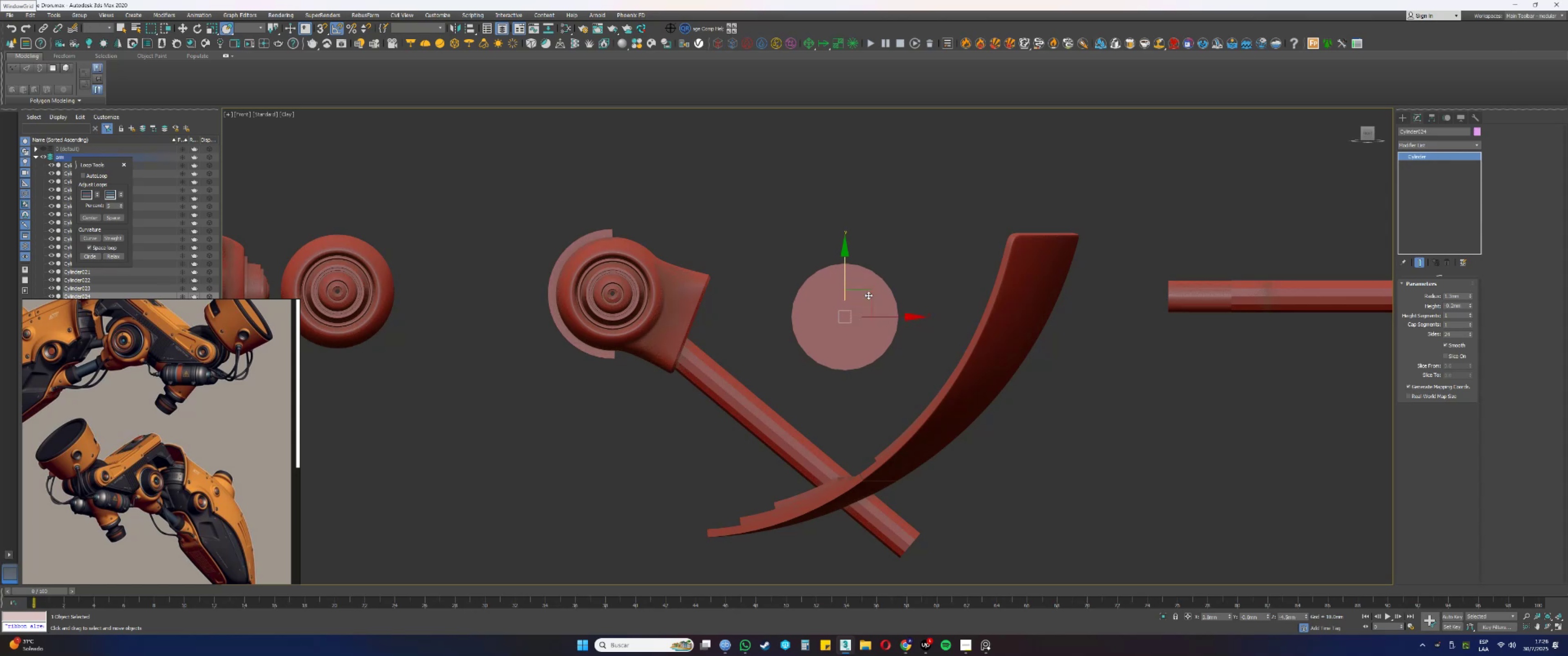 
key(F3)
 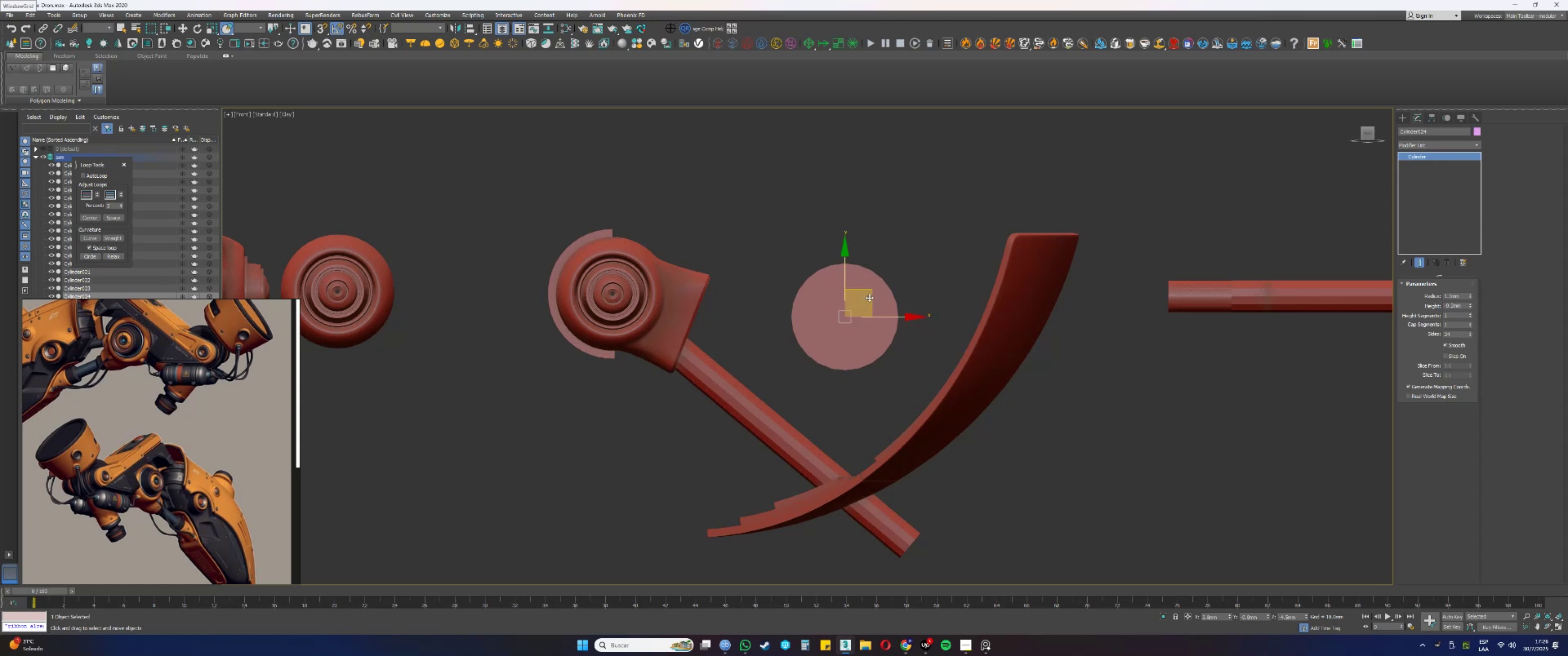 
left_click_drag(start_coordinate=[872, 291], to_coordinate=[860, 265])
 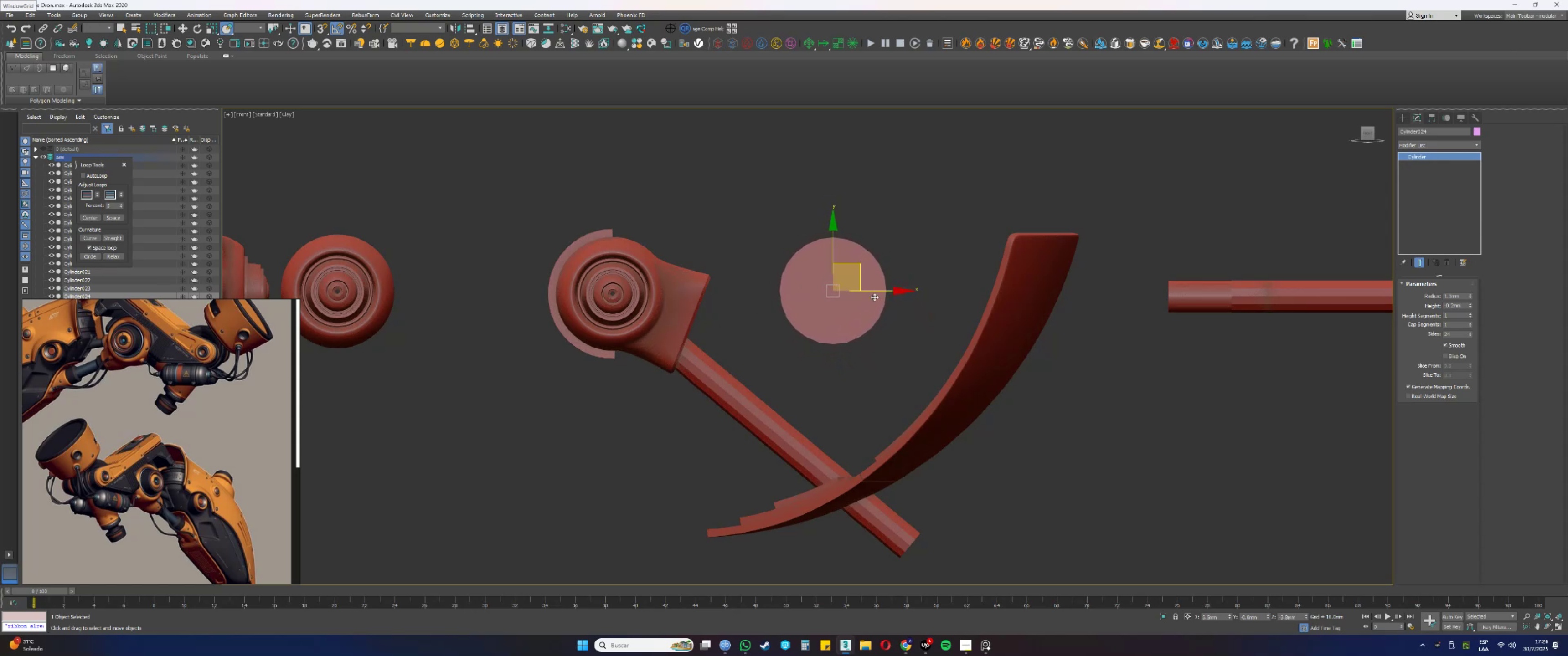 
hold_key(key=AltLeft, duration=0.96)
 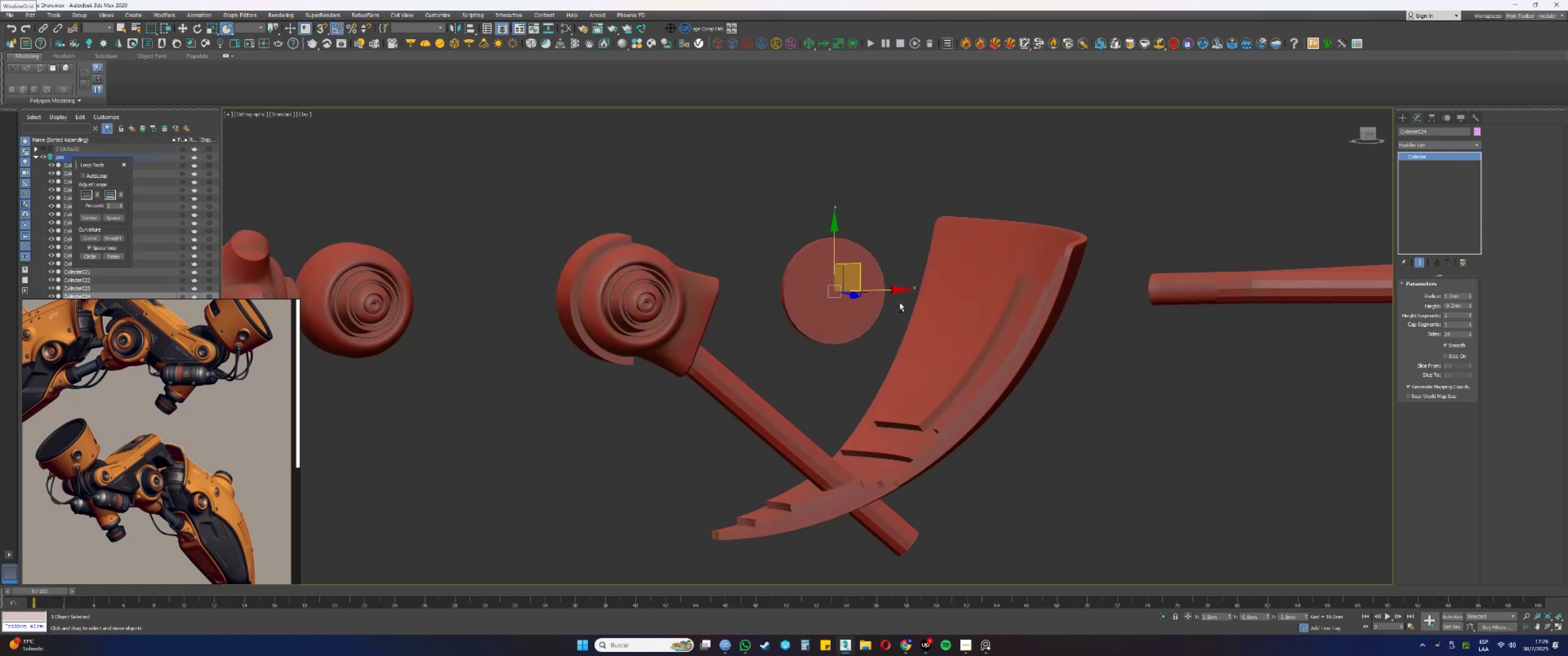 
type(fz)
 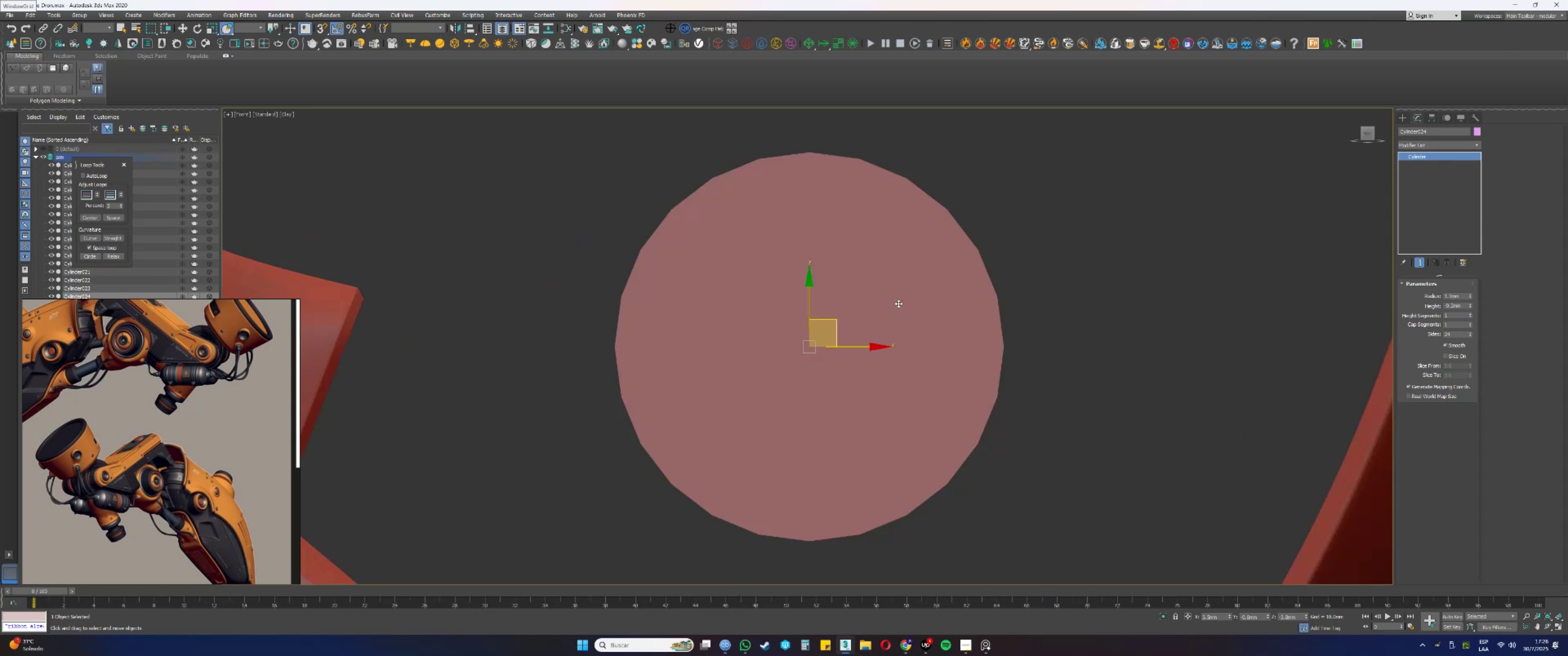 
scroll: coordinate [896, 301], scroll_direction: down, amount: 4.0
 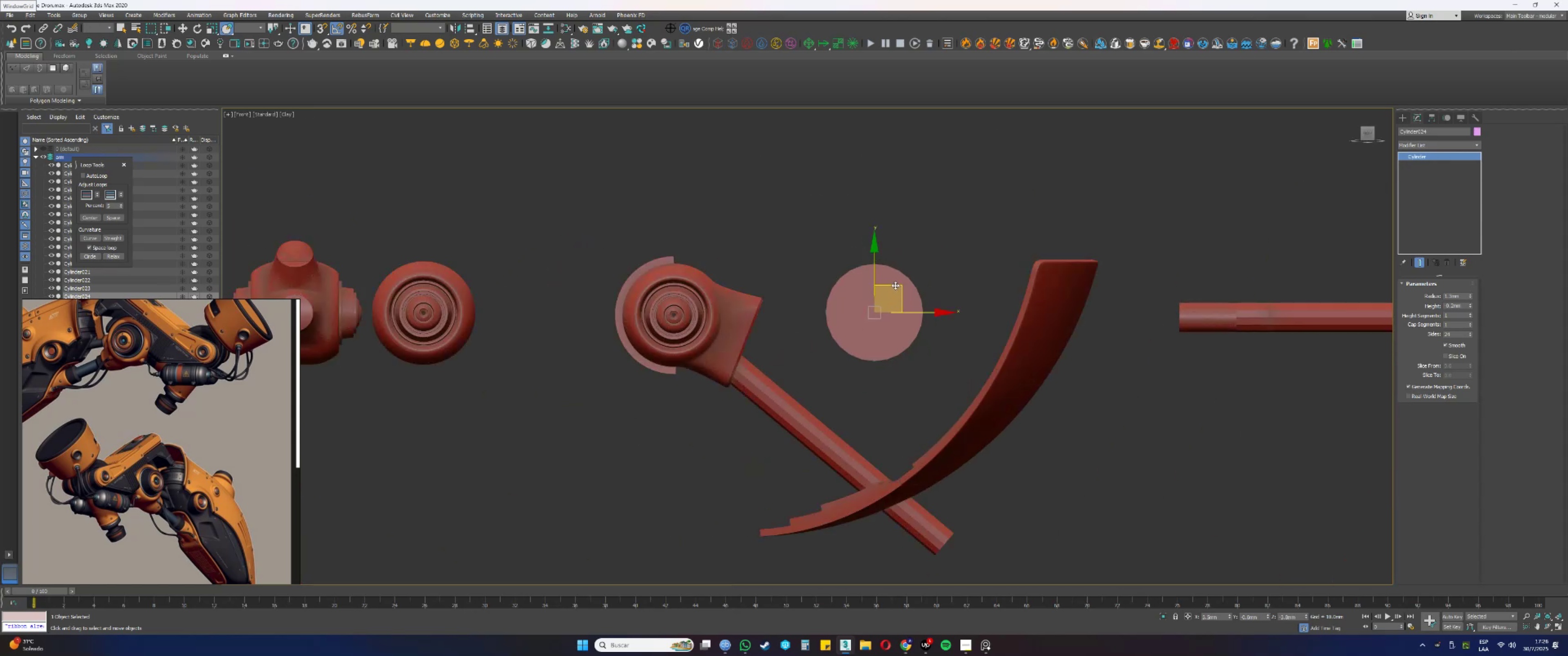 
left_click_drag(start_coordinate=[895, 286], to_coordinate=[912, 272])
 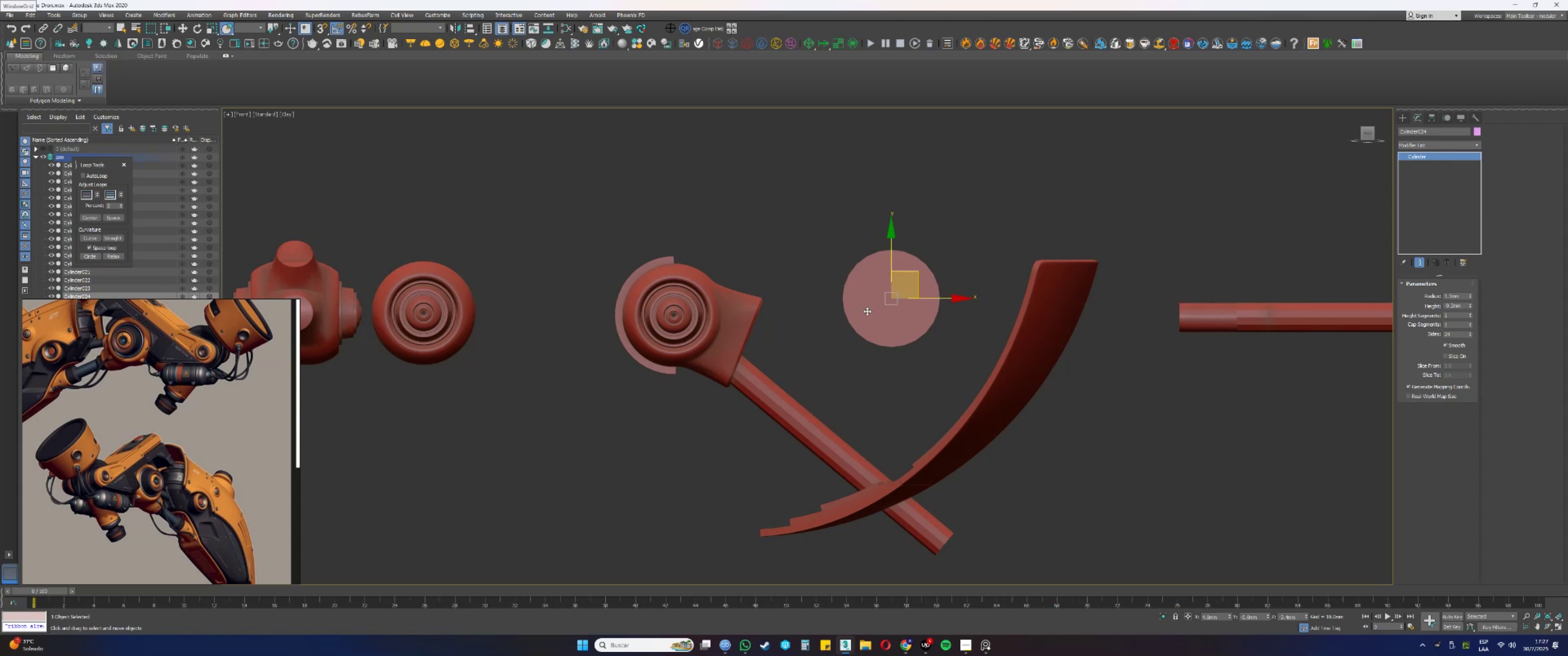 
wait(7.92)
 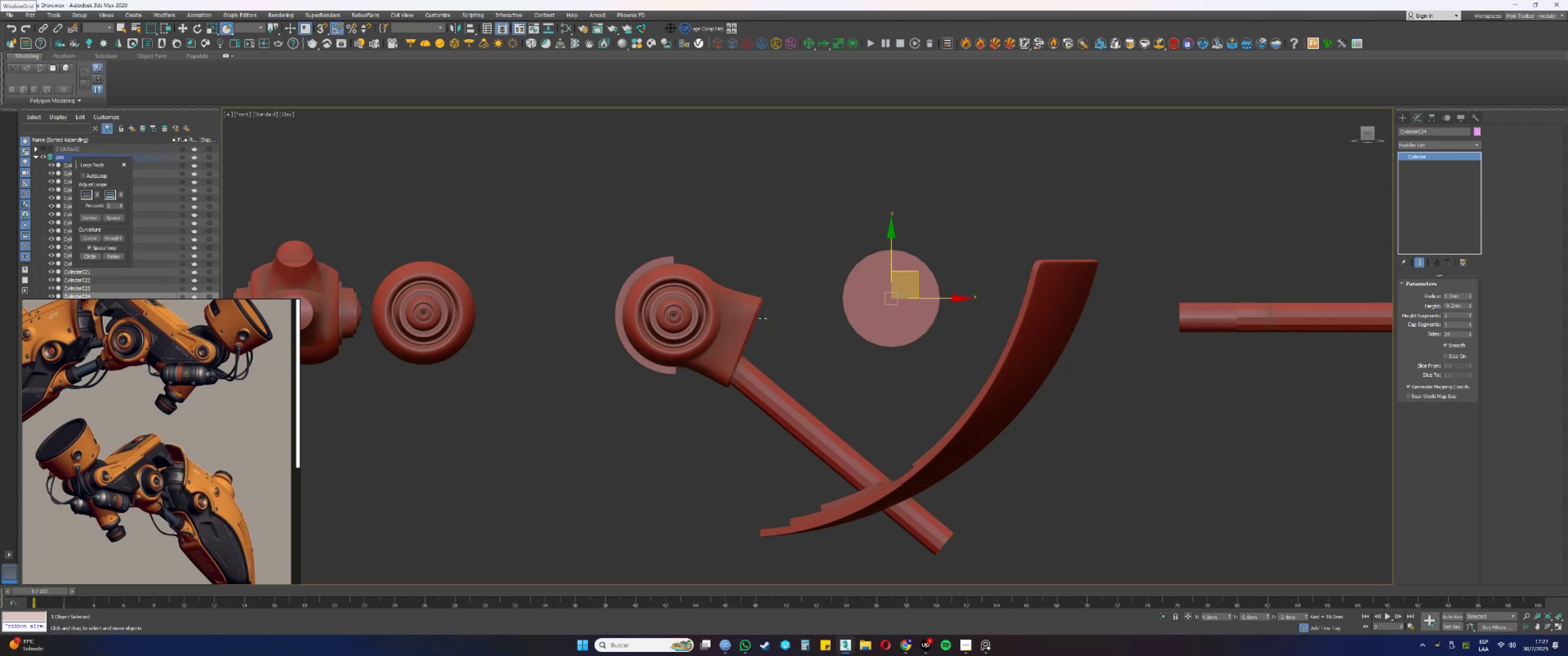 
double_click([1460, 294])
 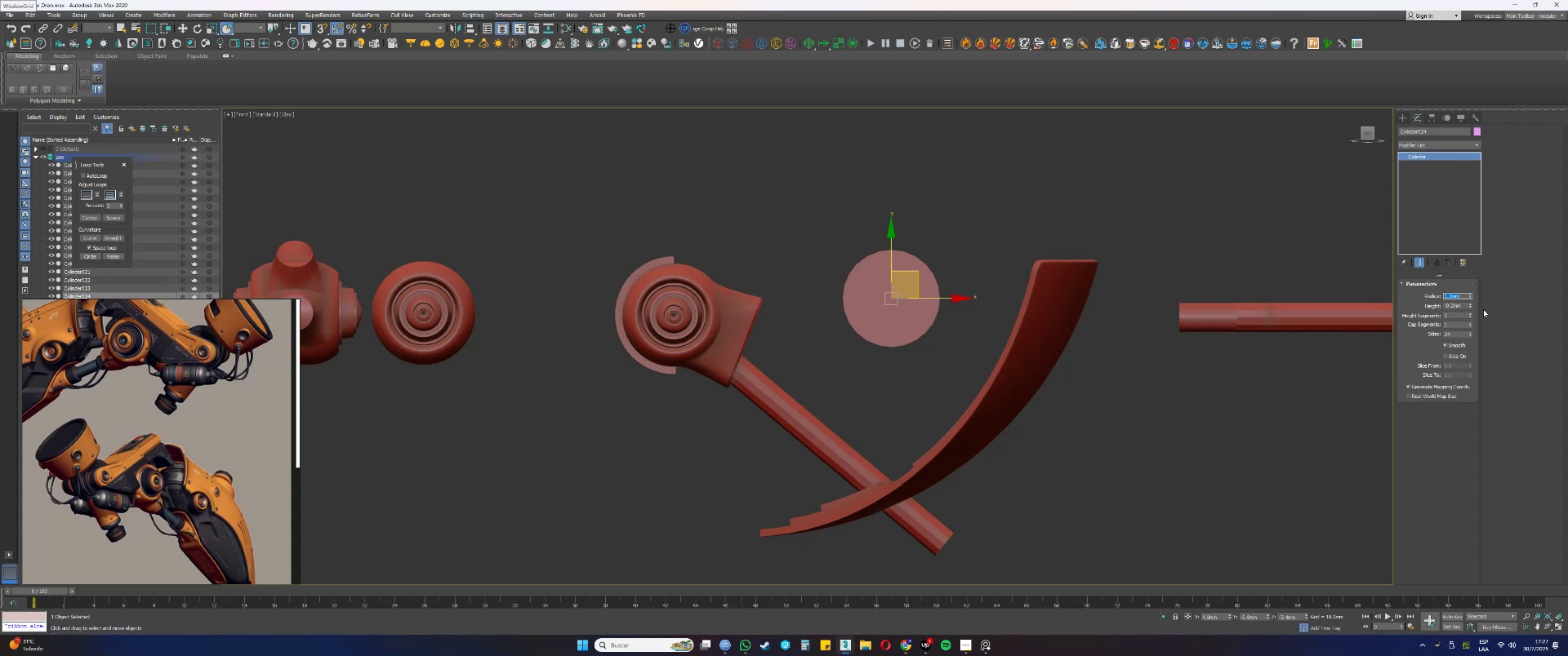 
key(Numpad1)
 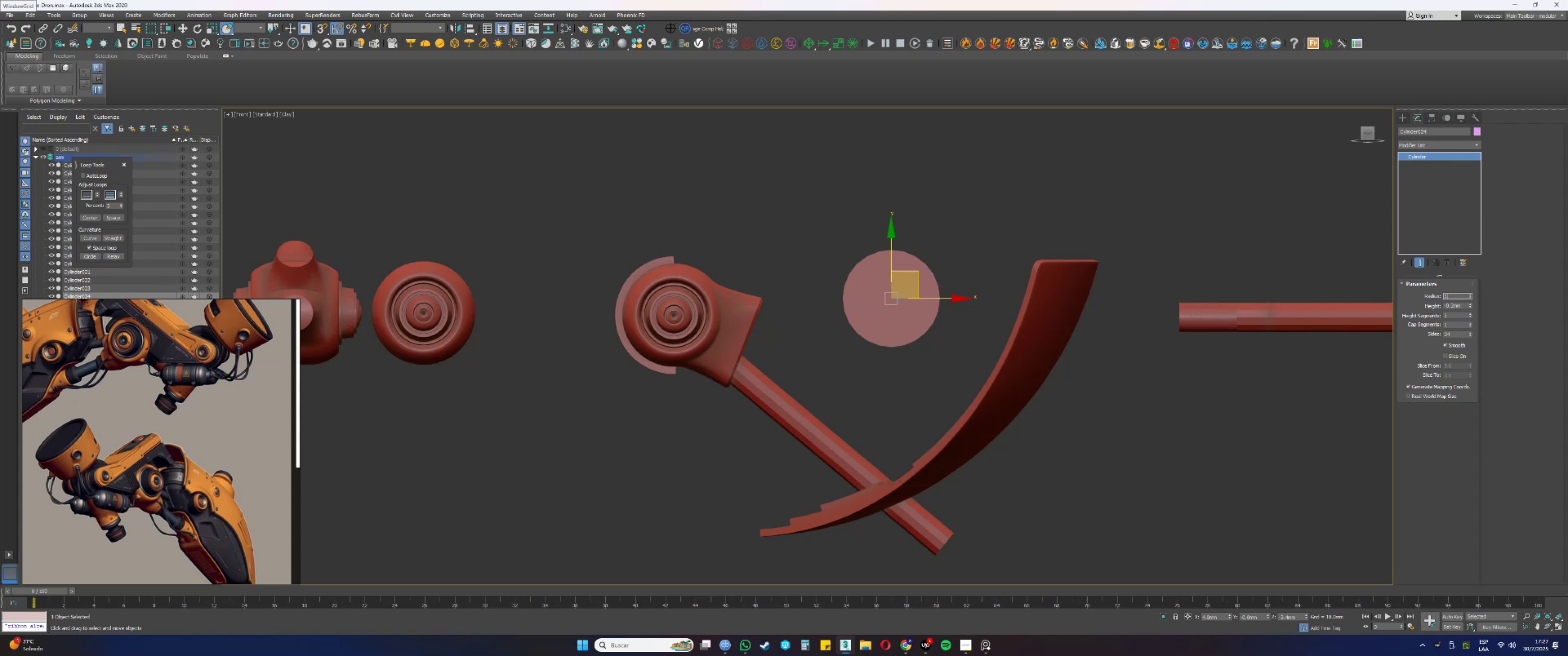 
key(NumpadEnter)
 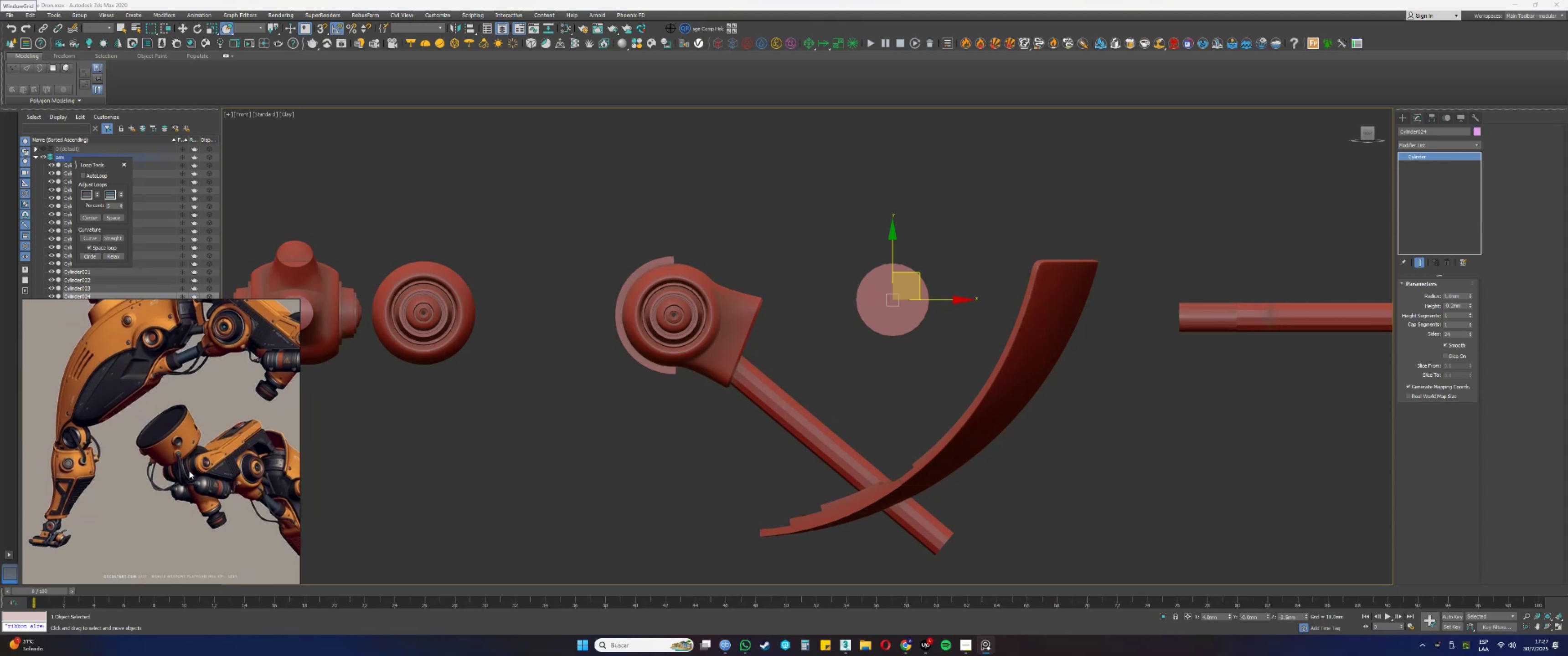 
wait(21.18)
 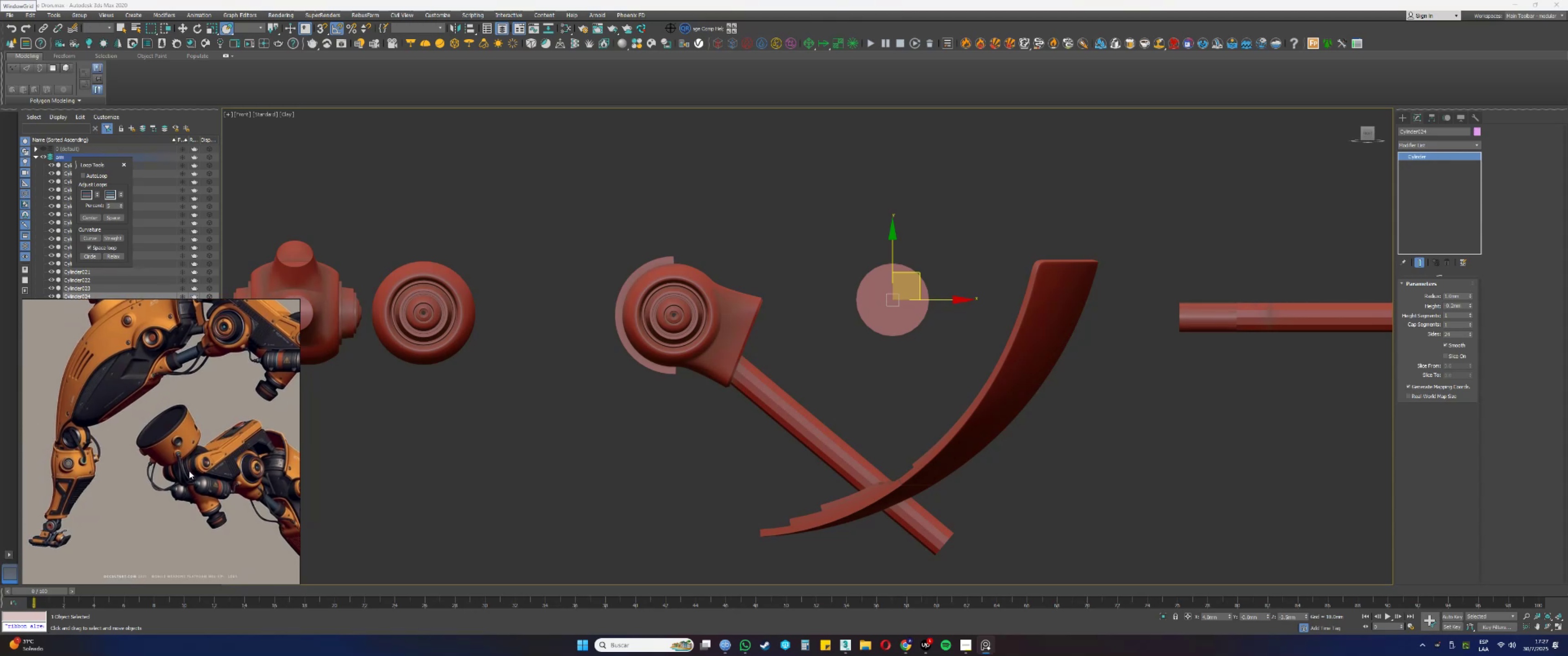 
key(Alt+AltLeft)
 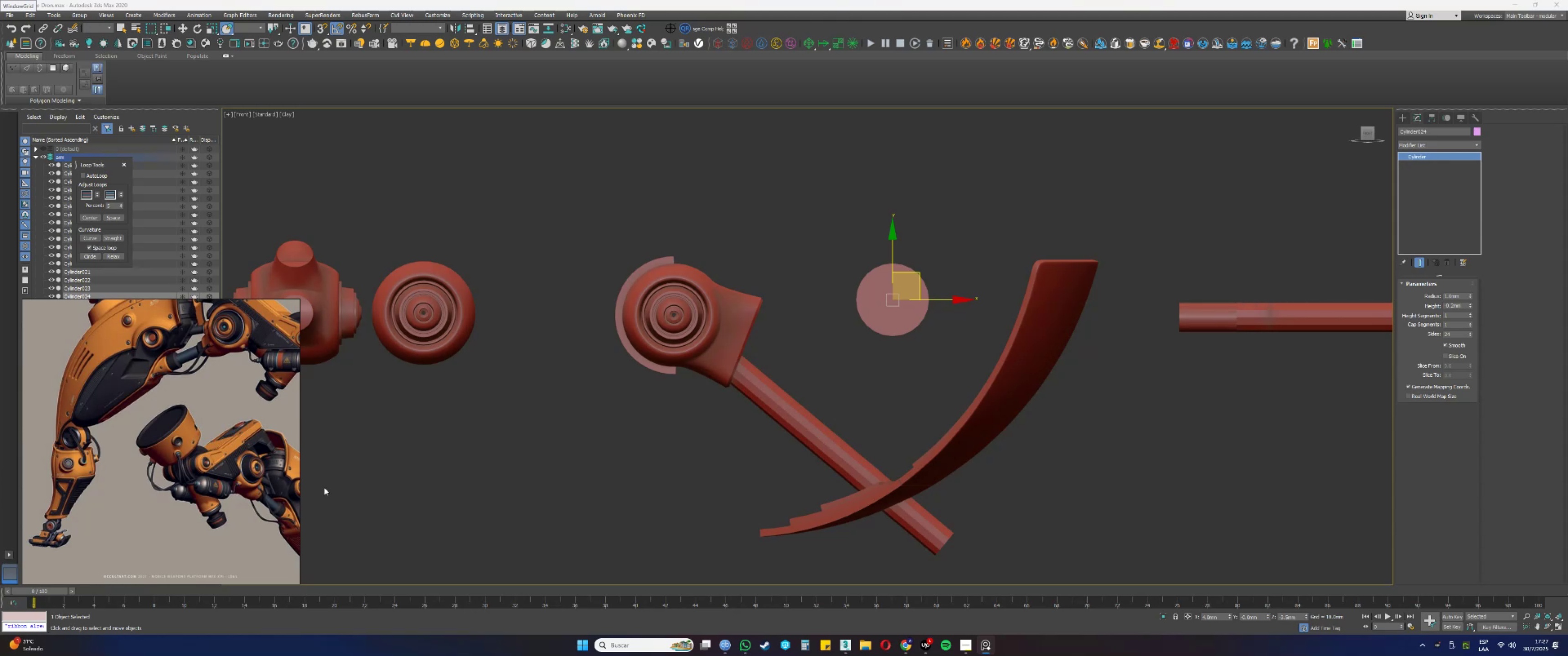 
hold_key(key=AltLeft, duration=0.88)
 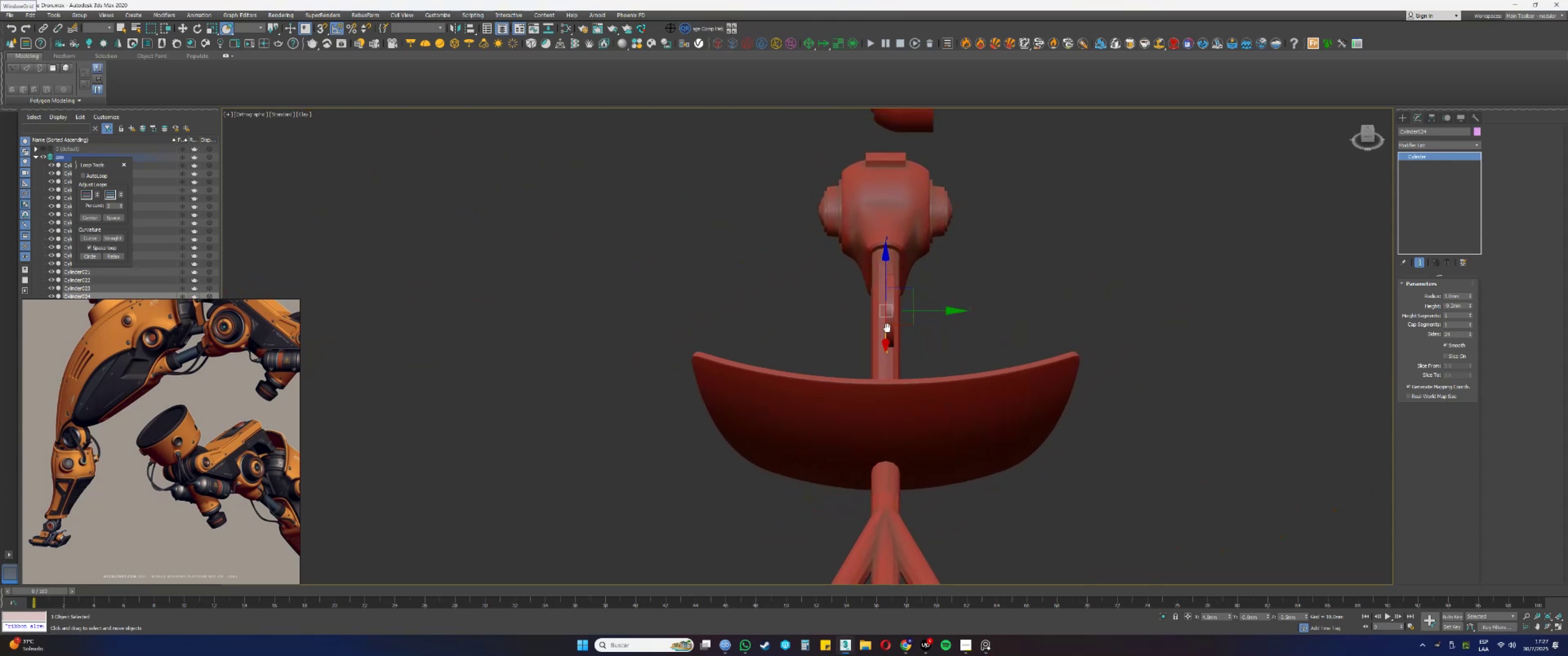 
hold_key(key=AltLeft, duration=0.45)
 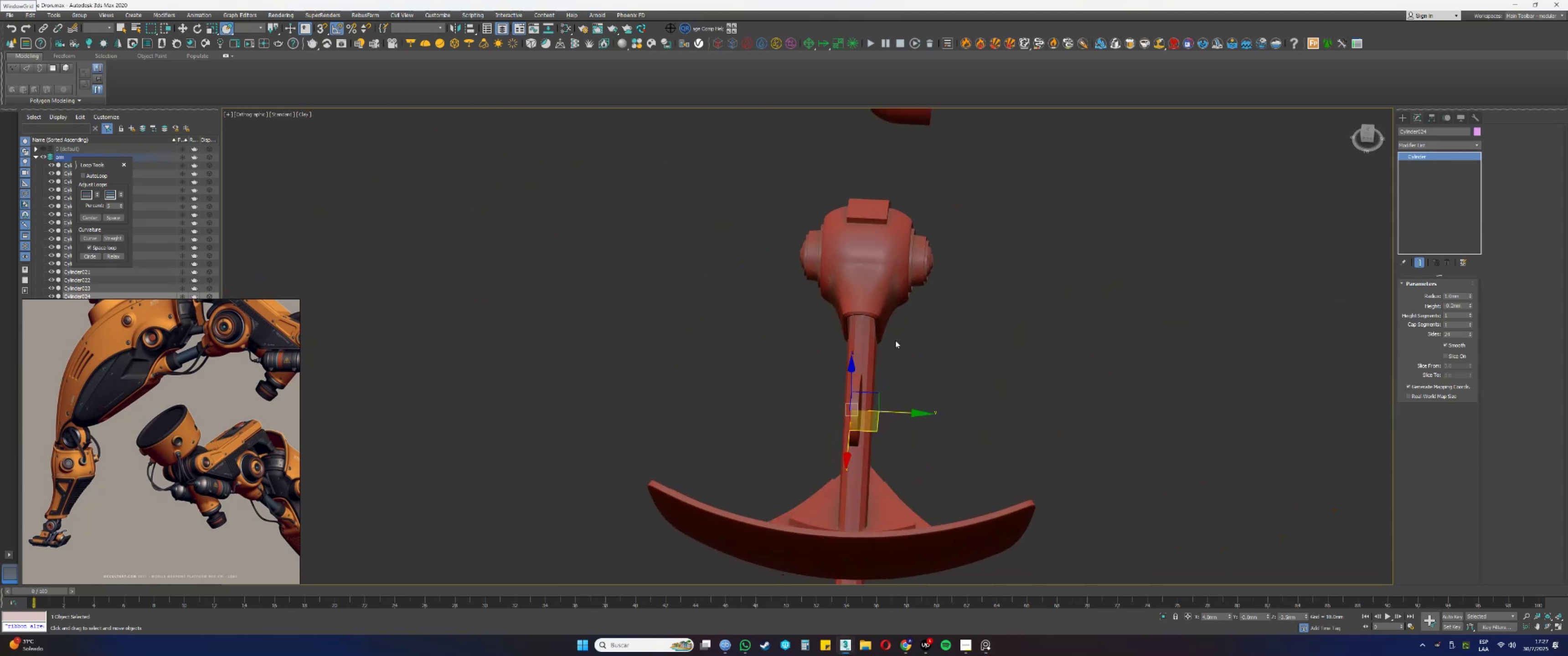 
hold_key(key=AltLeft, duration=0.47)
 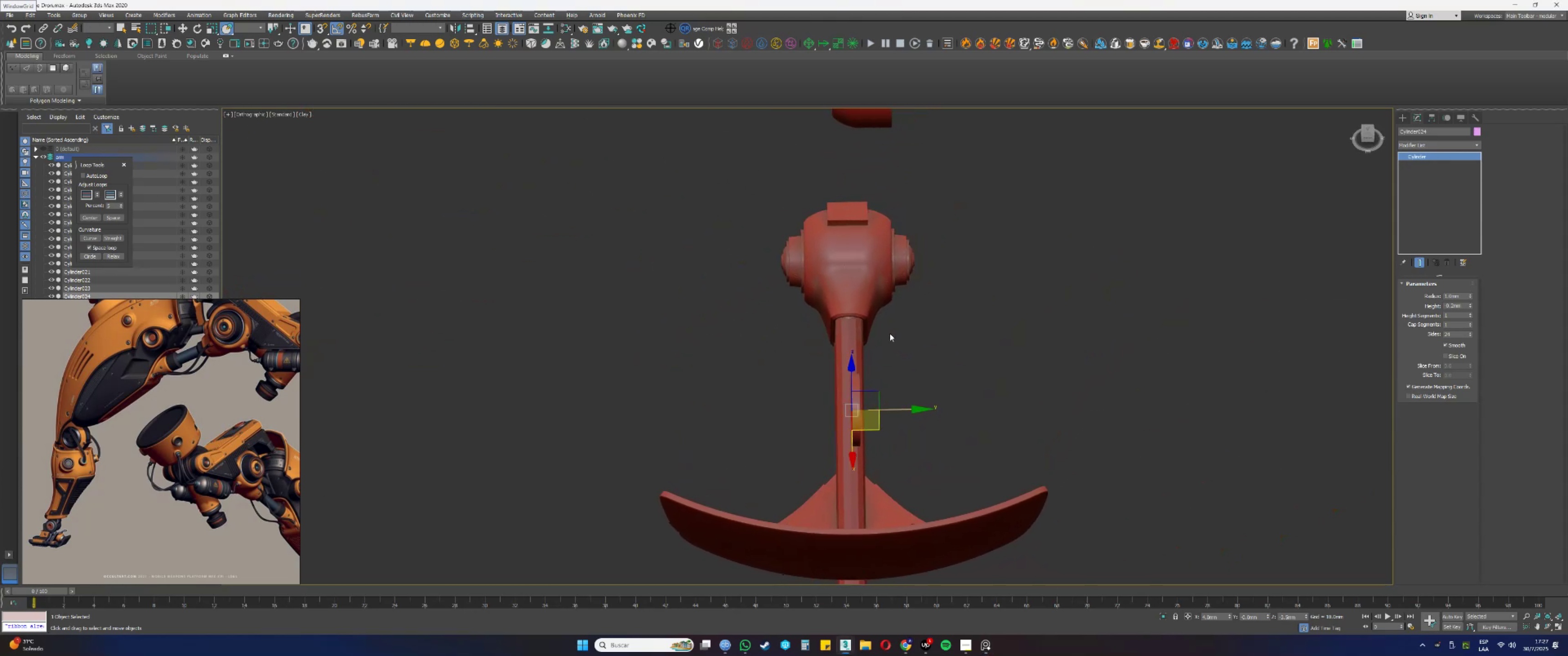 
scroll: coordinate [871, 275], scroll_direction: up, amount: 2.0
 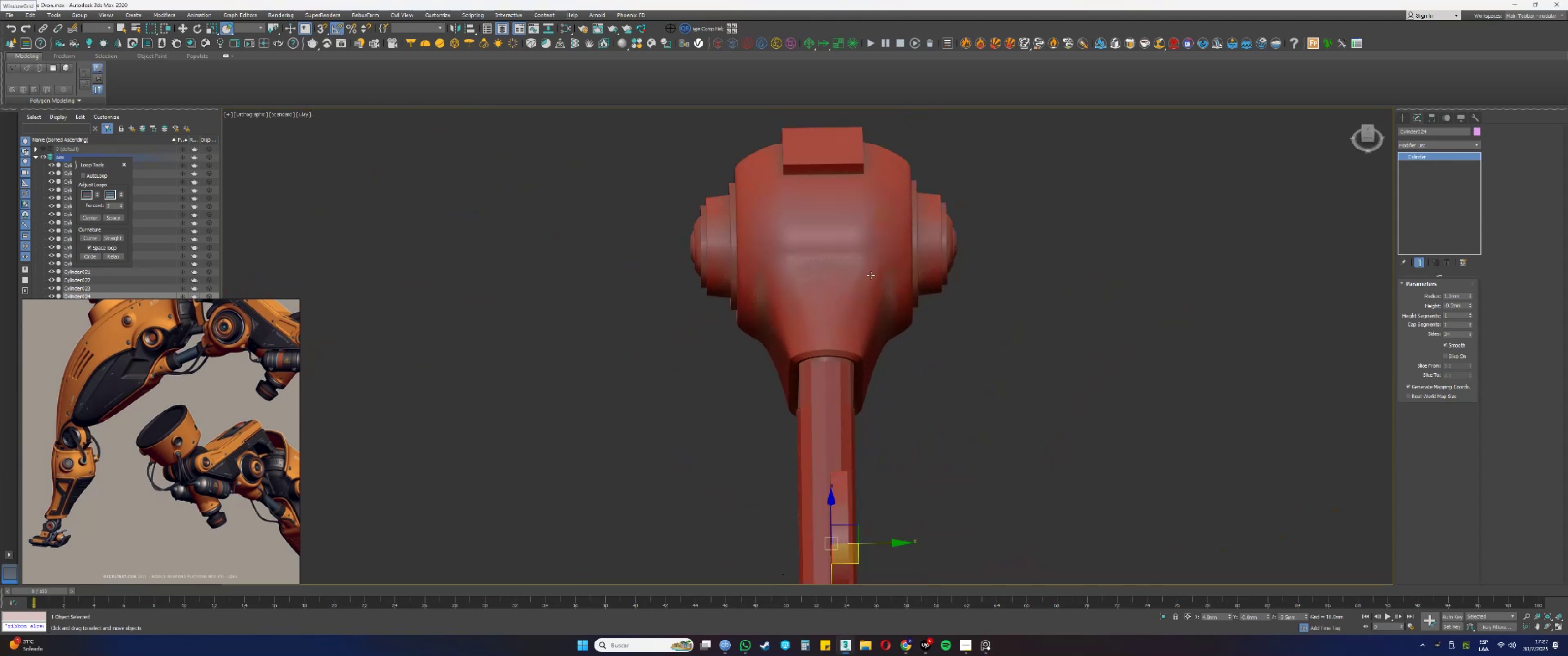 
key(F3)
 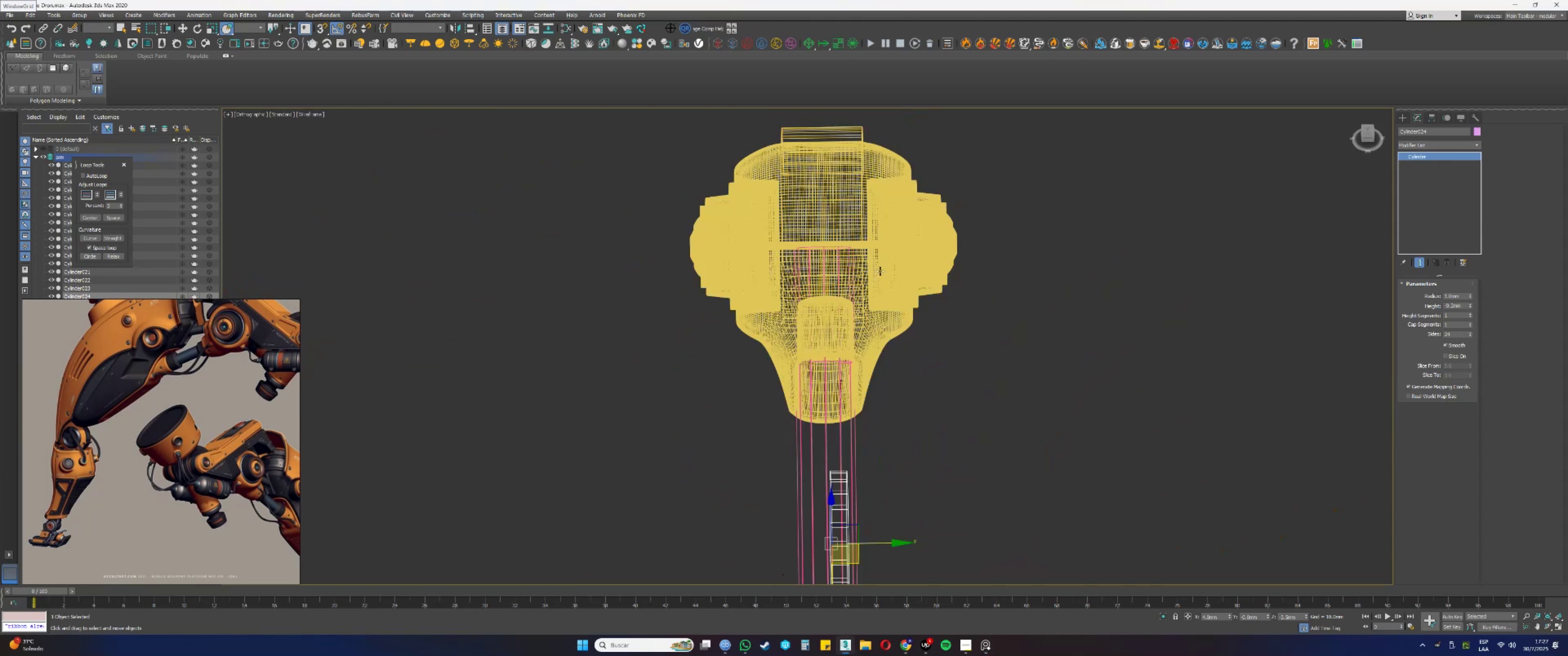 
key(F3)
 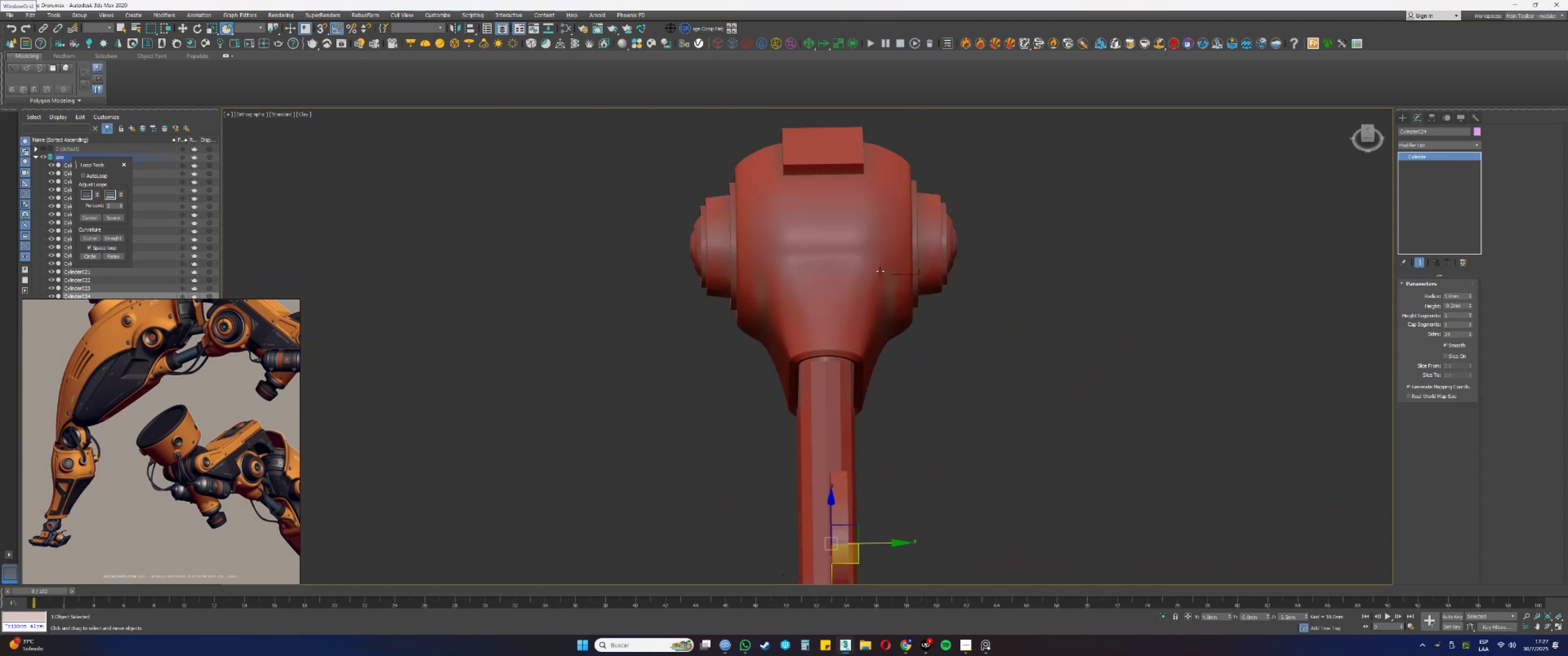 
key(F4)
 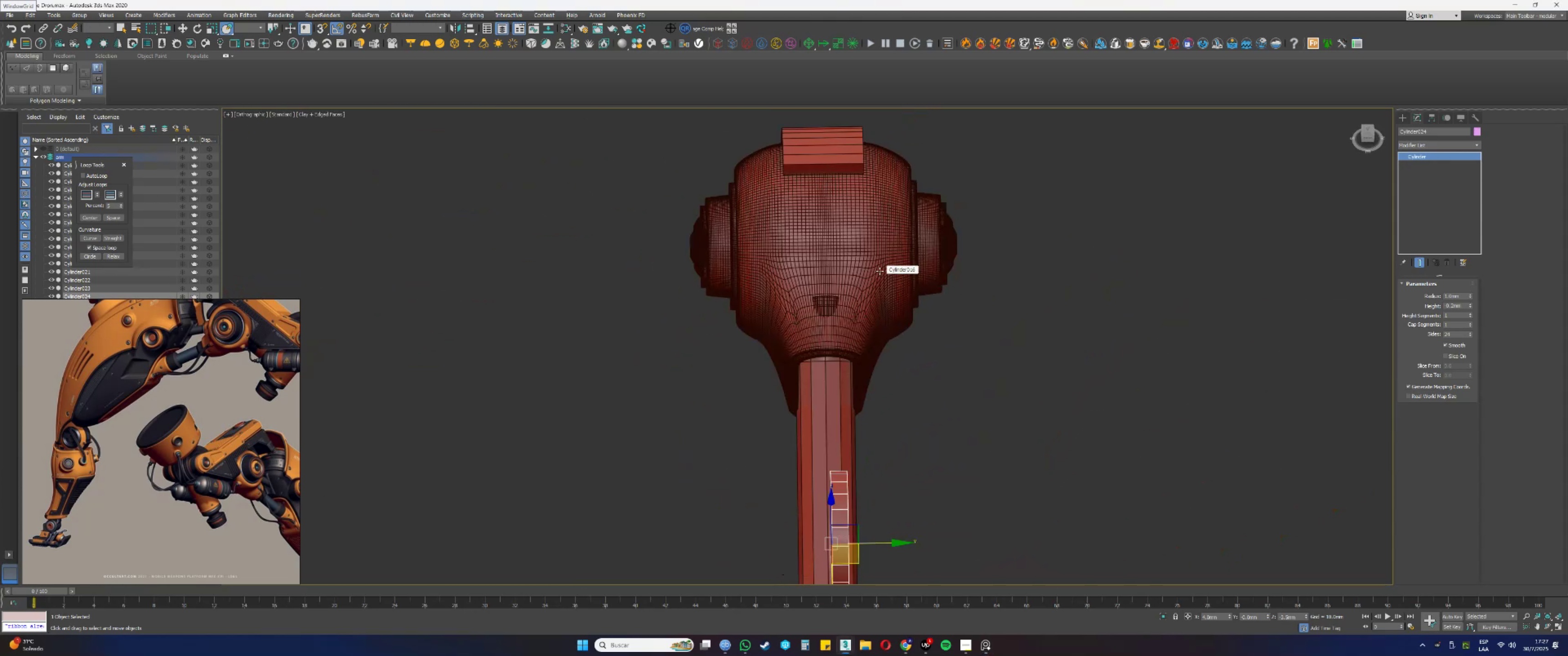 
left_click([875, 263])
 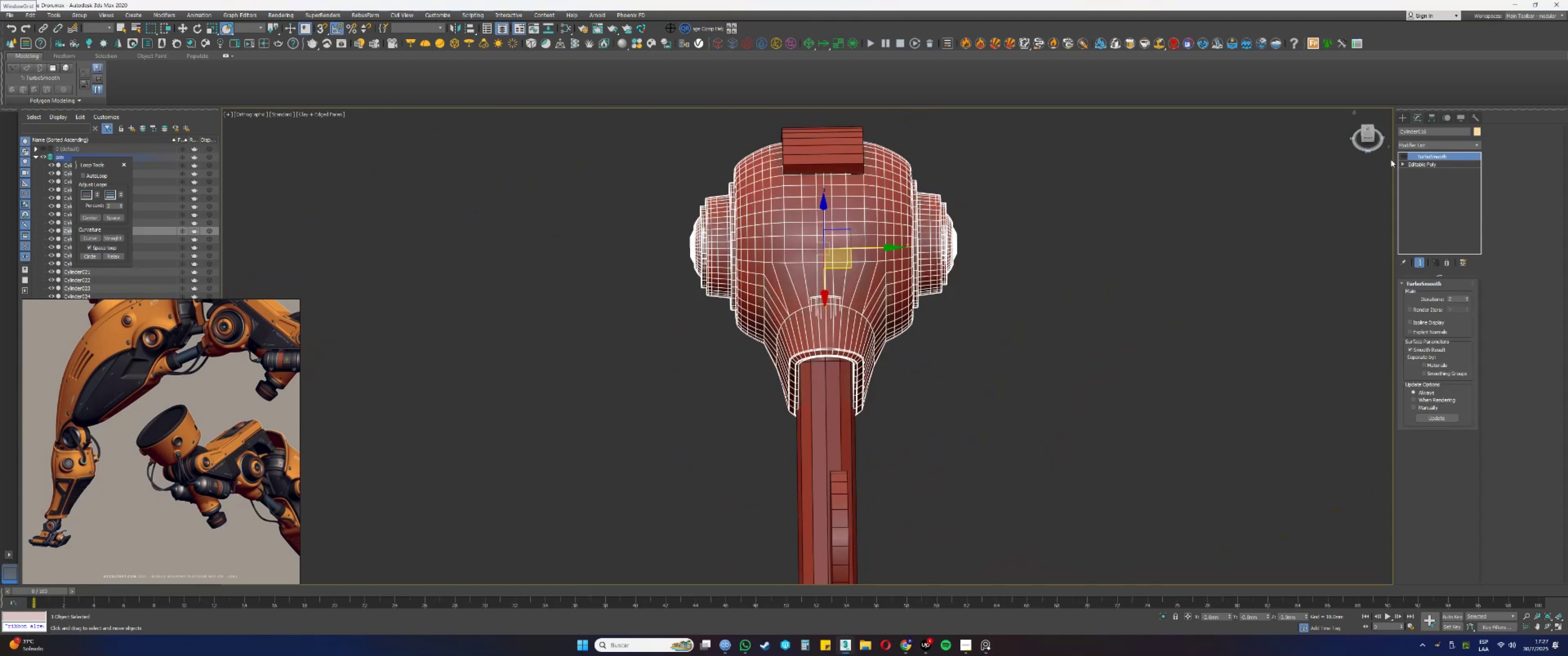 
hold_key(key=AltLeft, duration=1.5)
 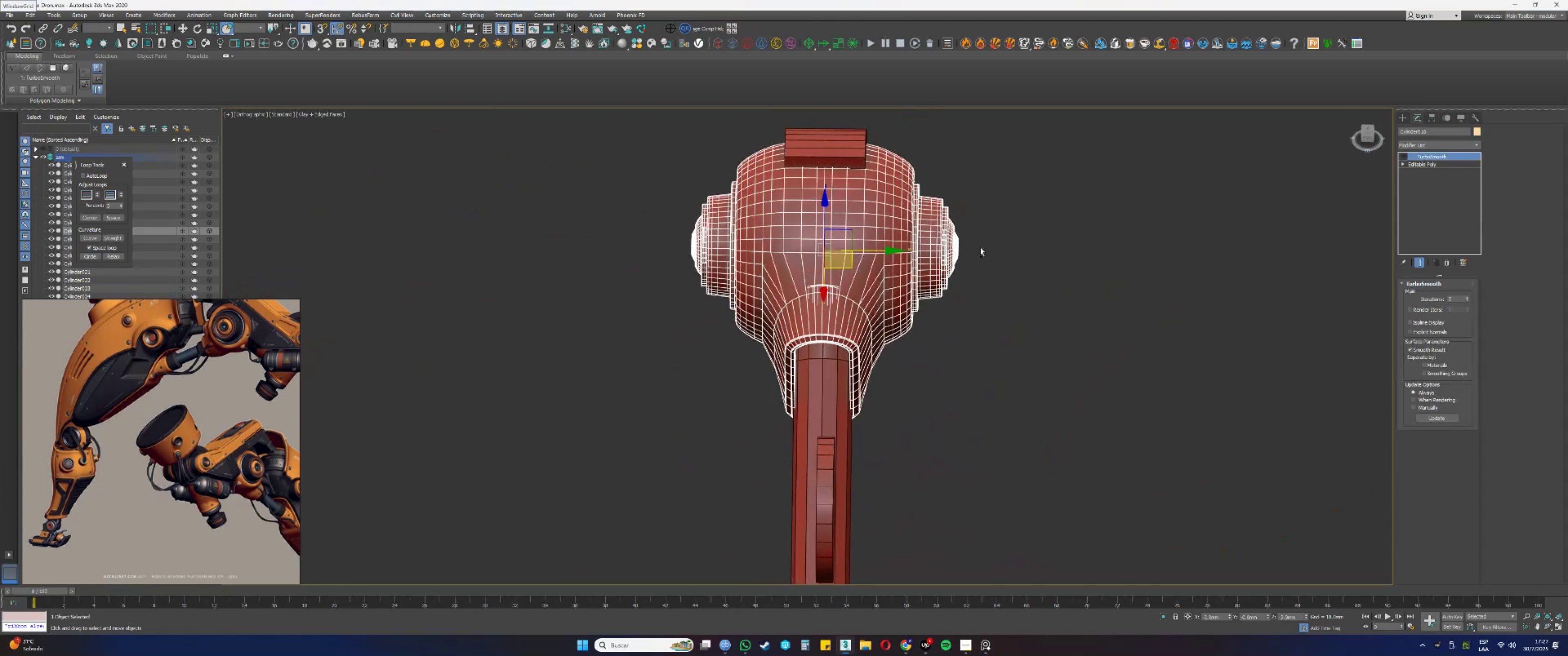 
hold_key(key=AltLeft, duration=0.37)
 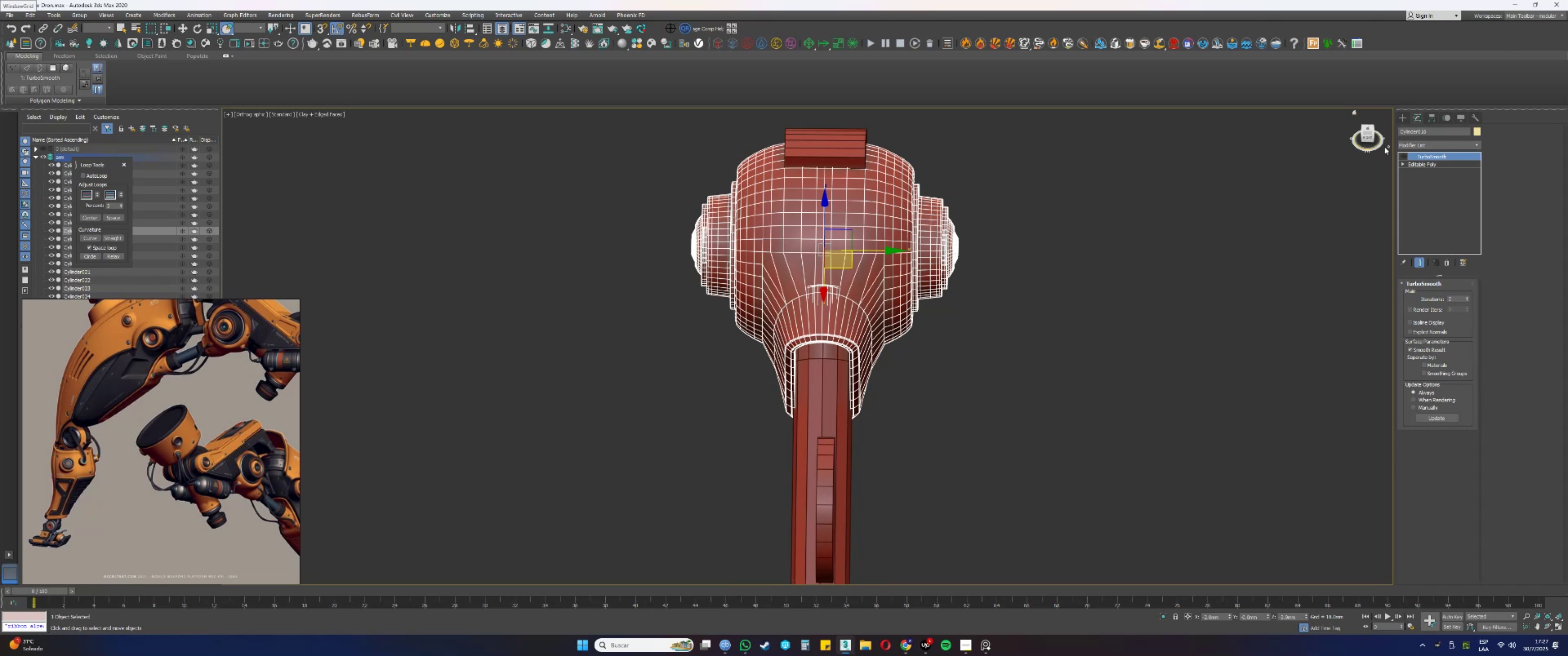 
left_click([1404, 157])
 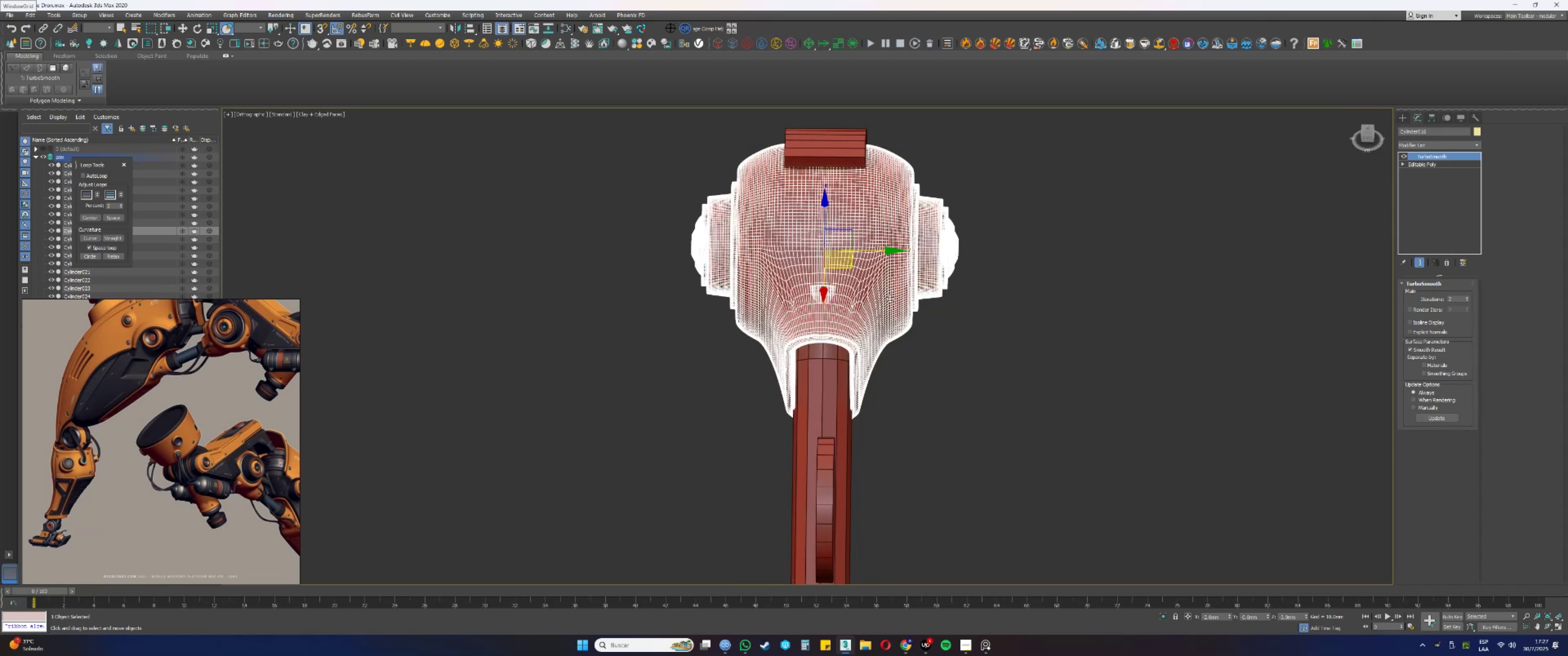 
scroll: coordinate [878, 297], scroll_direction: down, amount: 1.0
 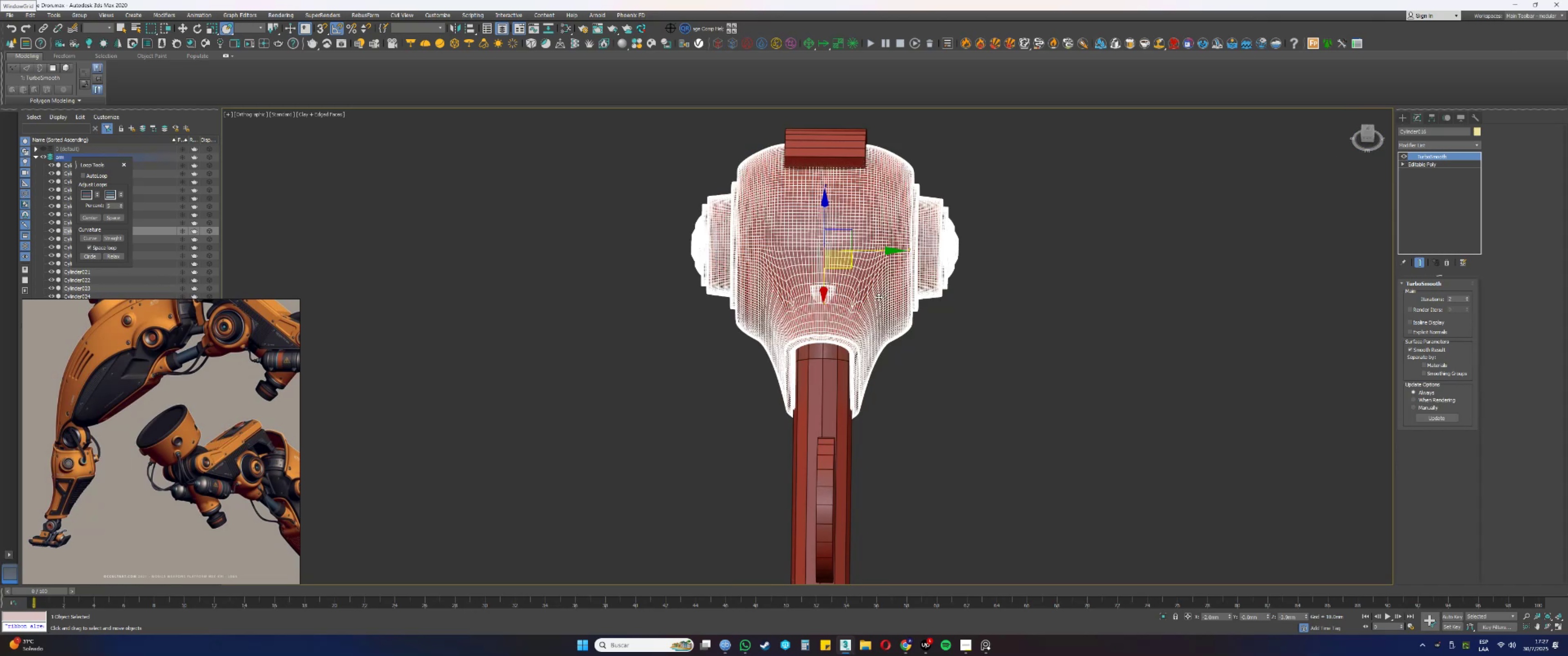 
hold_key(key=AltLeft, duration=0.46)
 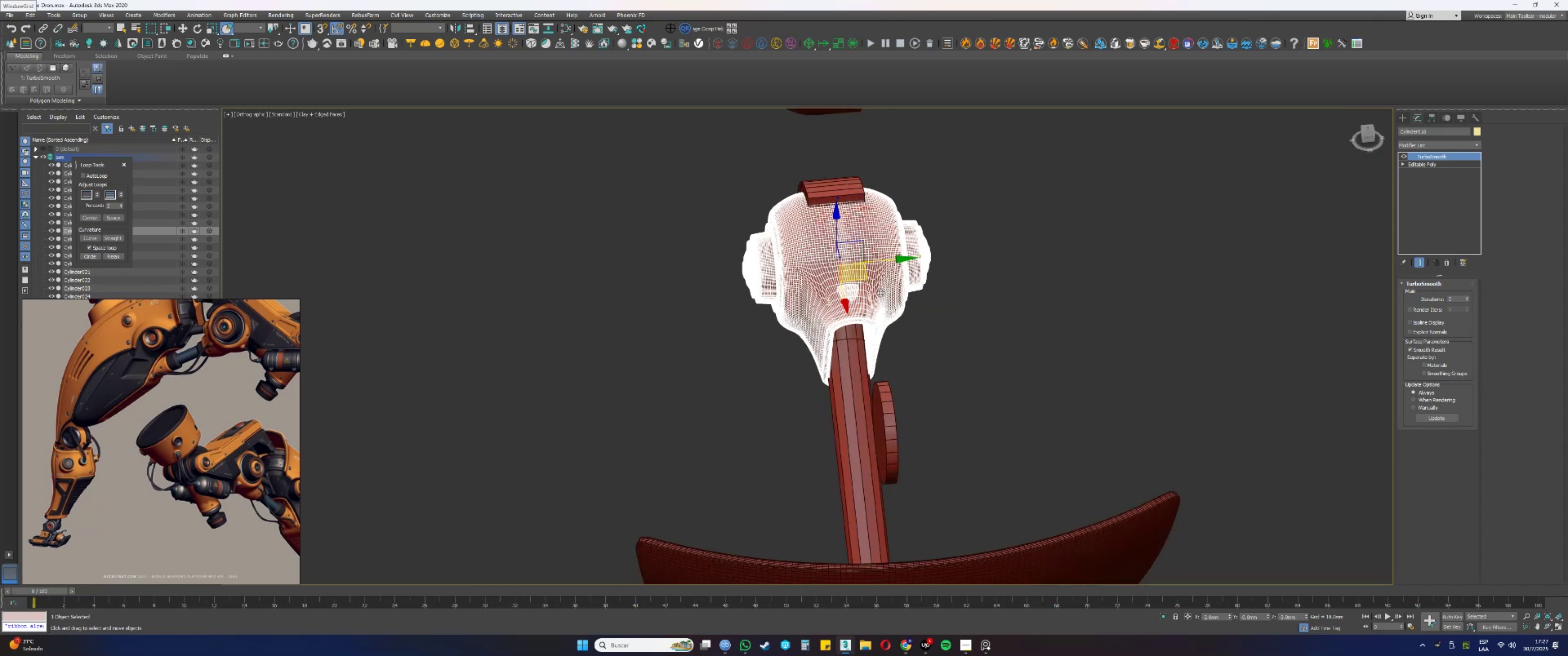 
key(Alt+AltLeft)
 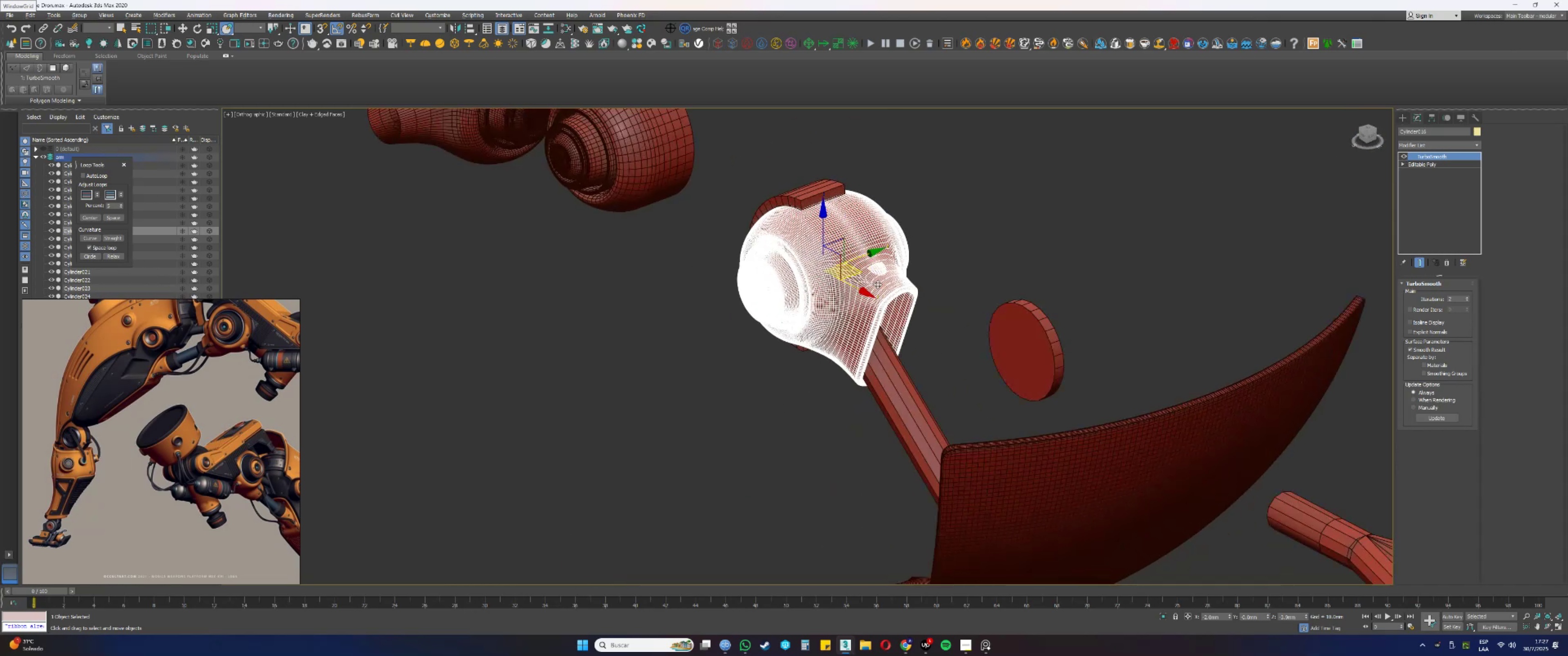 
scroll: coordinate [885, 251], scroll_direction: up, amount: 5.0
 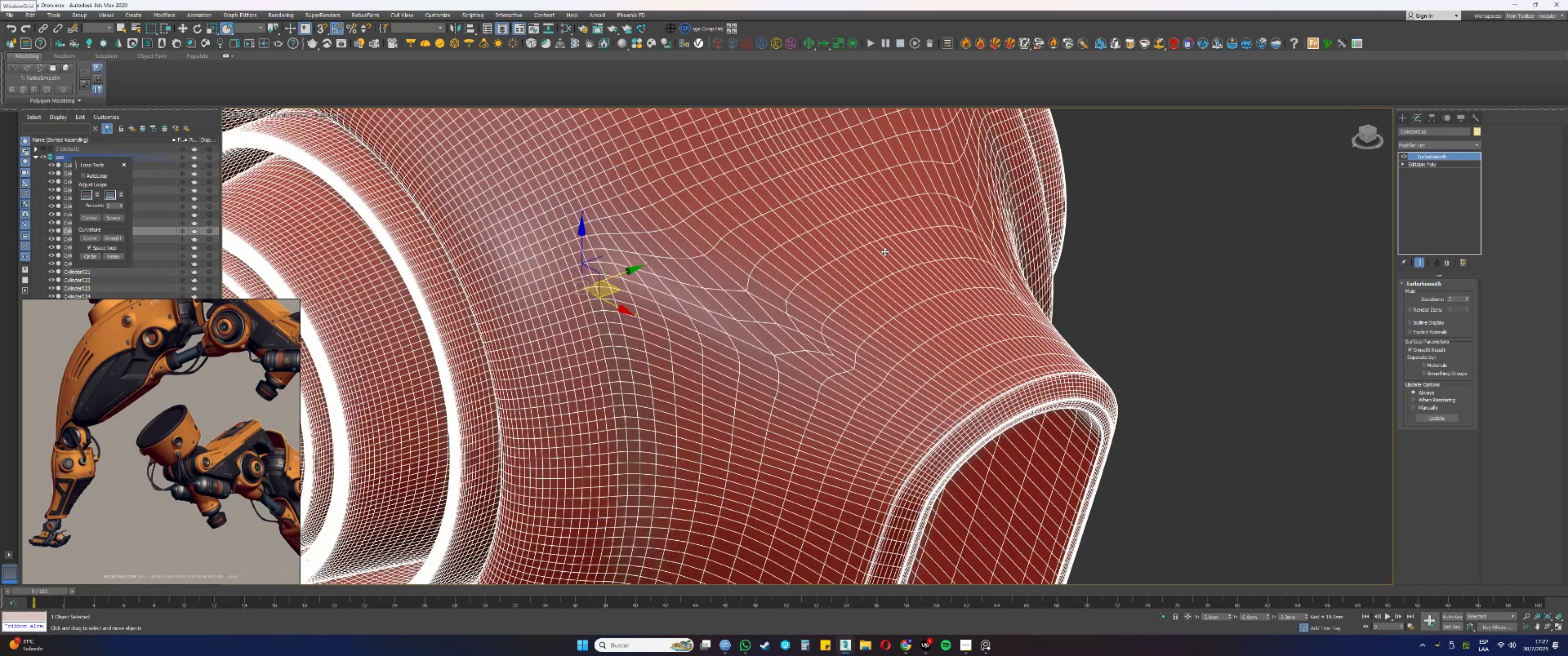 
scroll: coordinate [872, 276], scroll_direction: down, amount: 5.0
 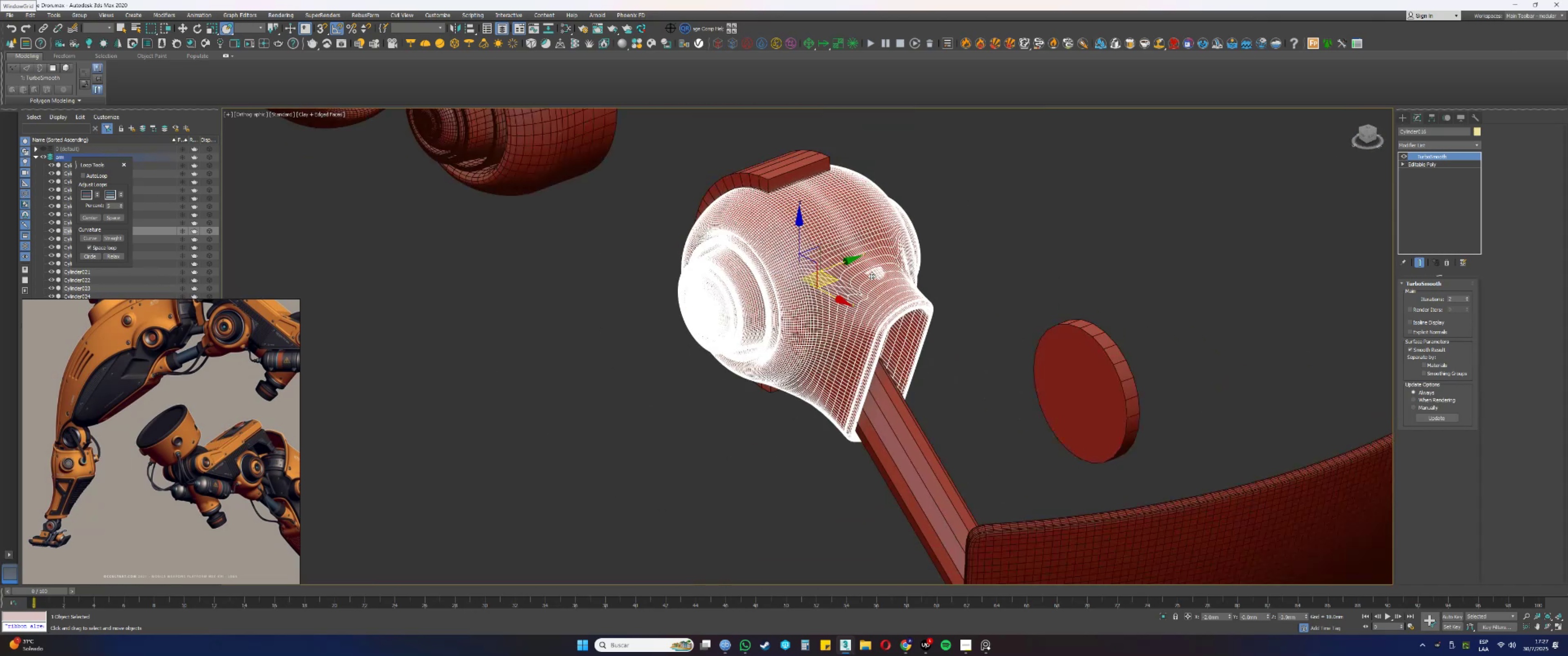 
hold_key(key=AltLeft, duration=1.53)
 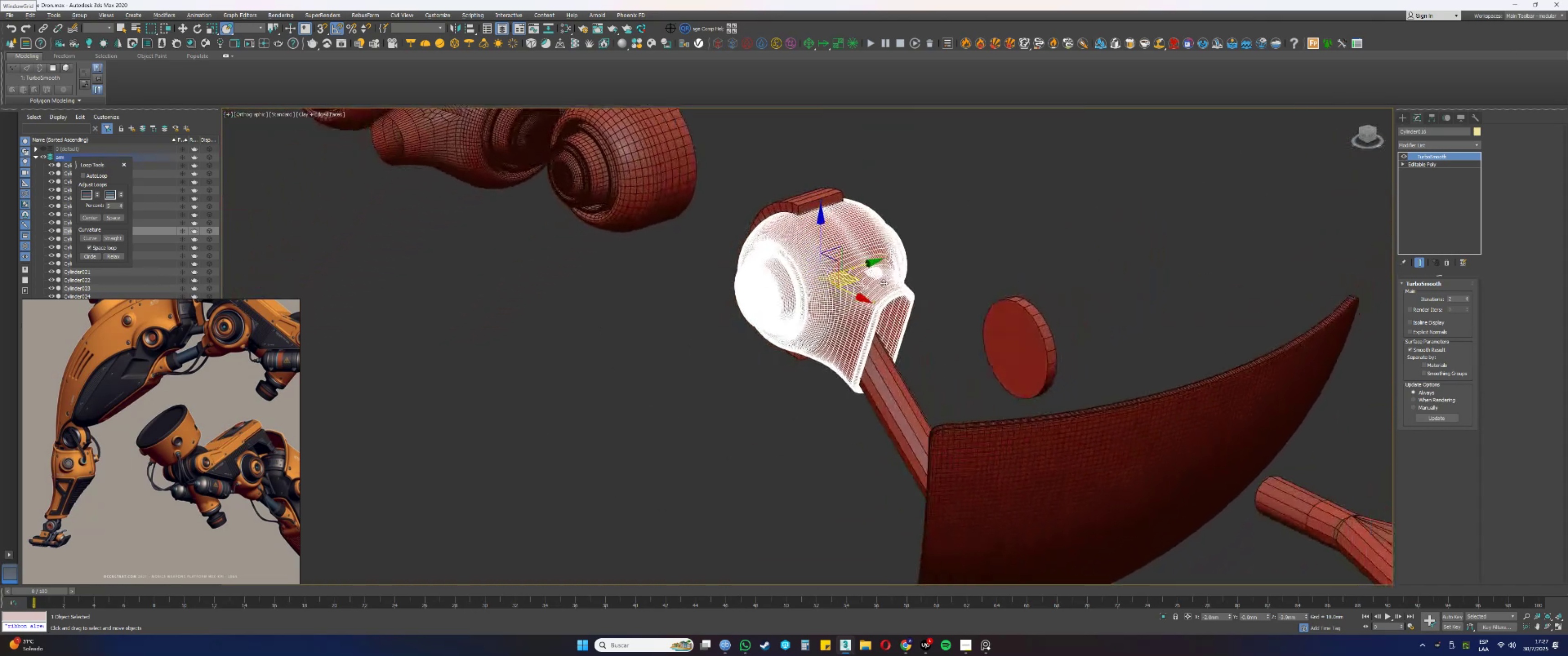 
key(Alt+AltLeft)
 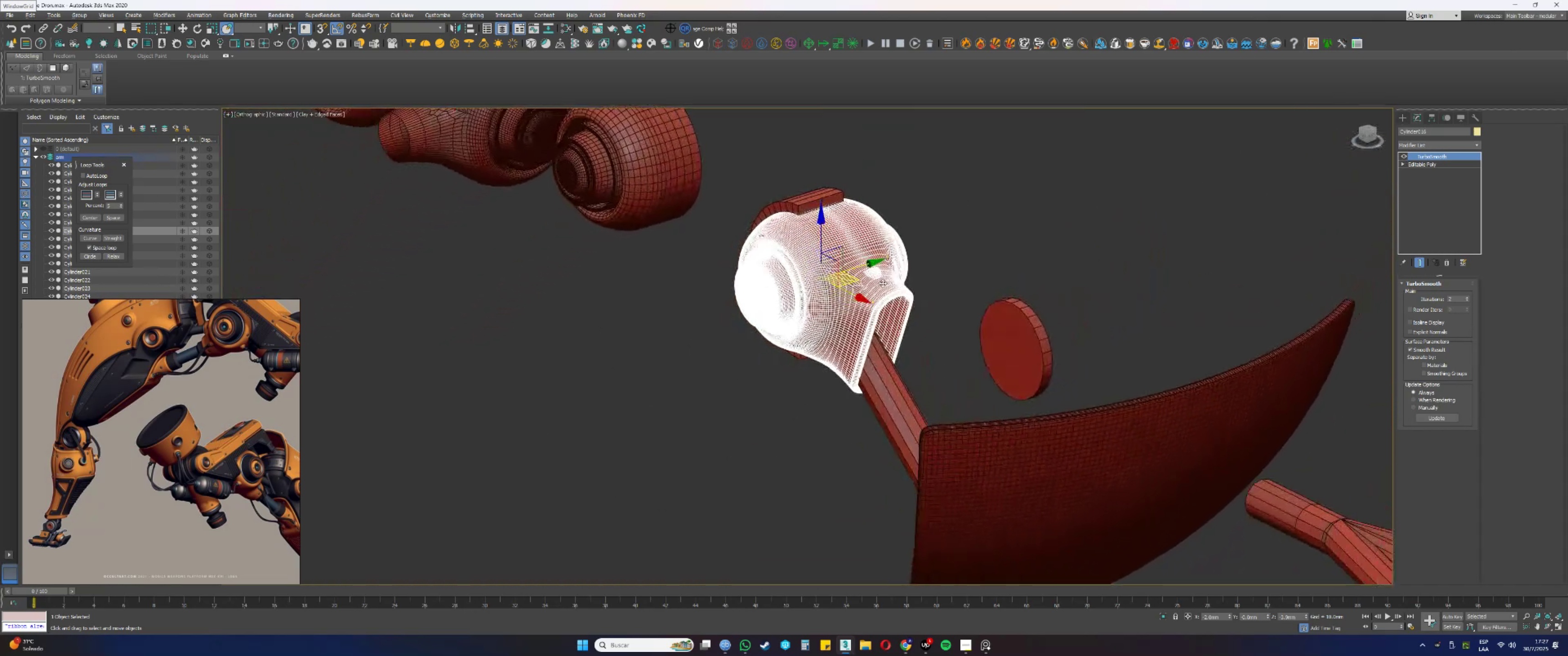 
key(Alt+AltLeft)
 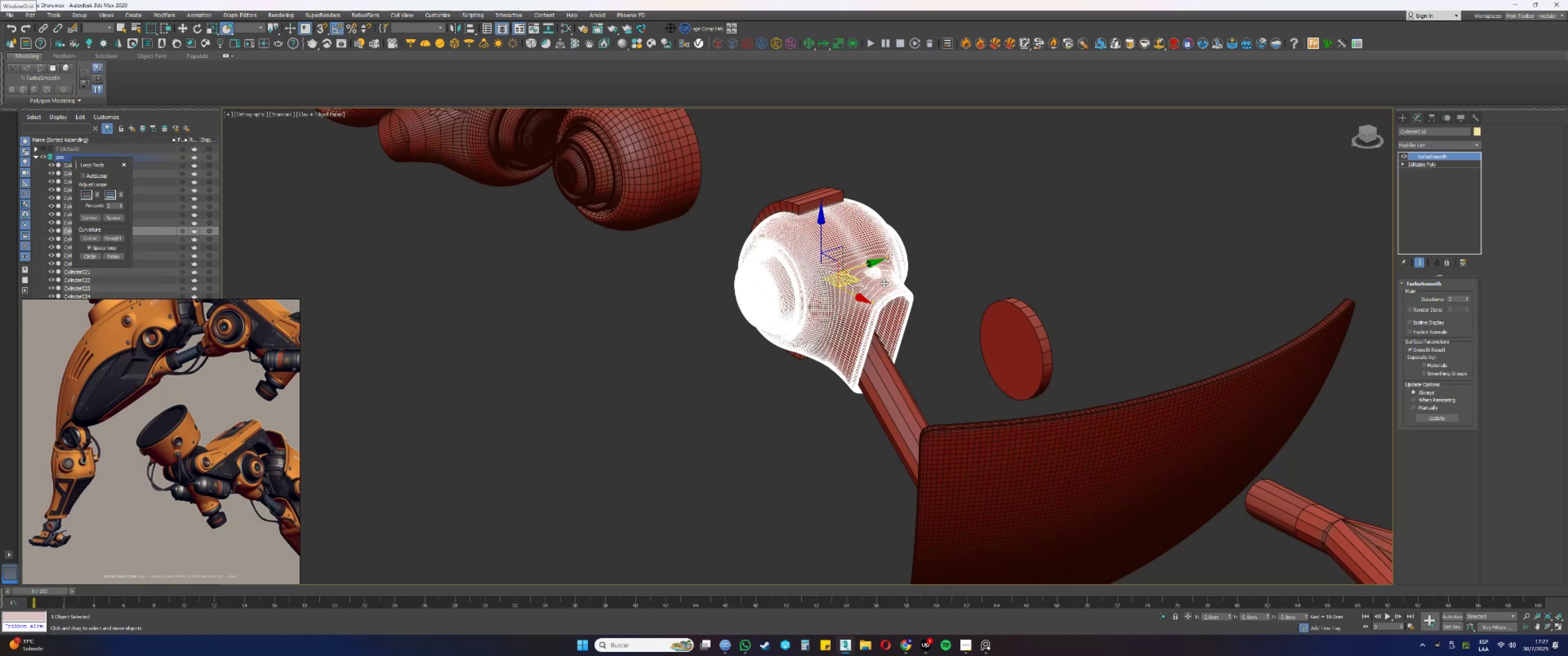 
wait(9.87)
 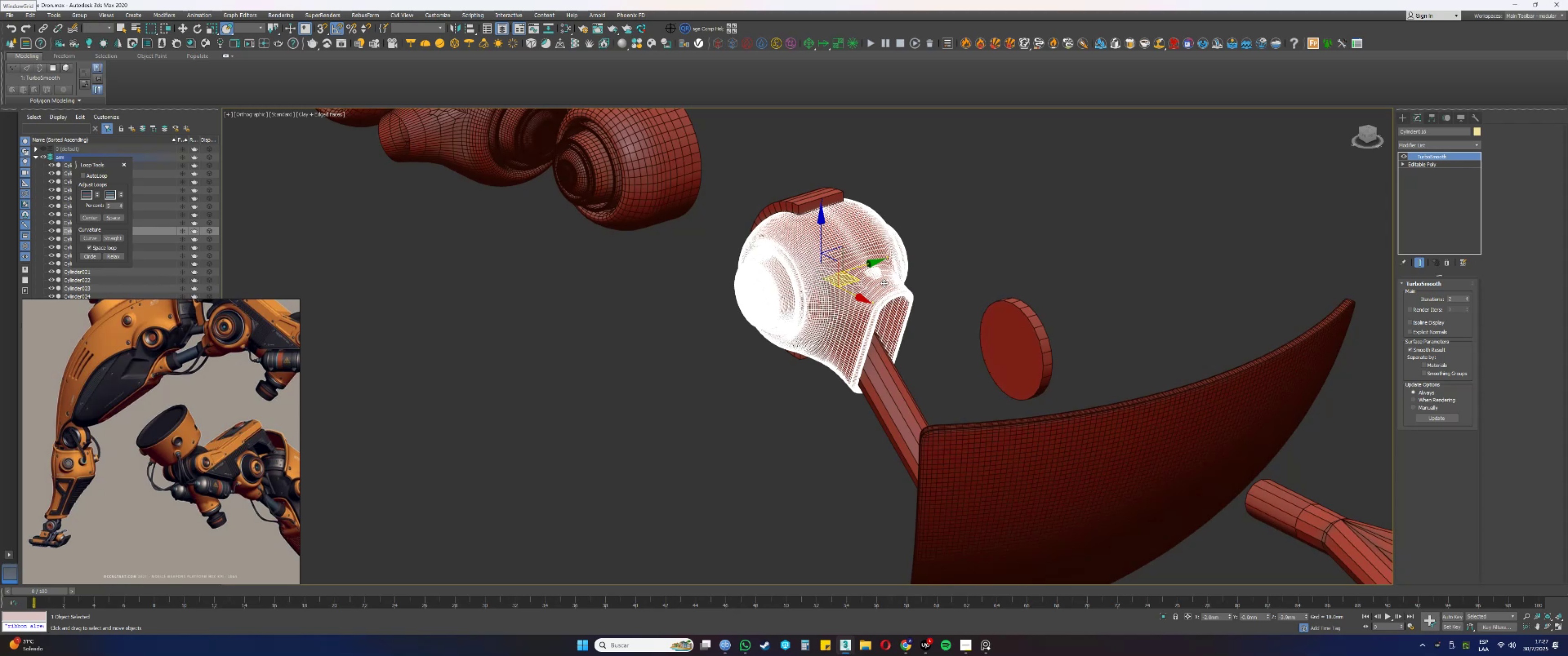 
hold_key(key=AltLeft, duration=0.32)
 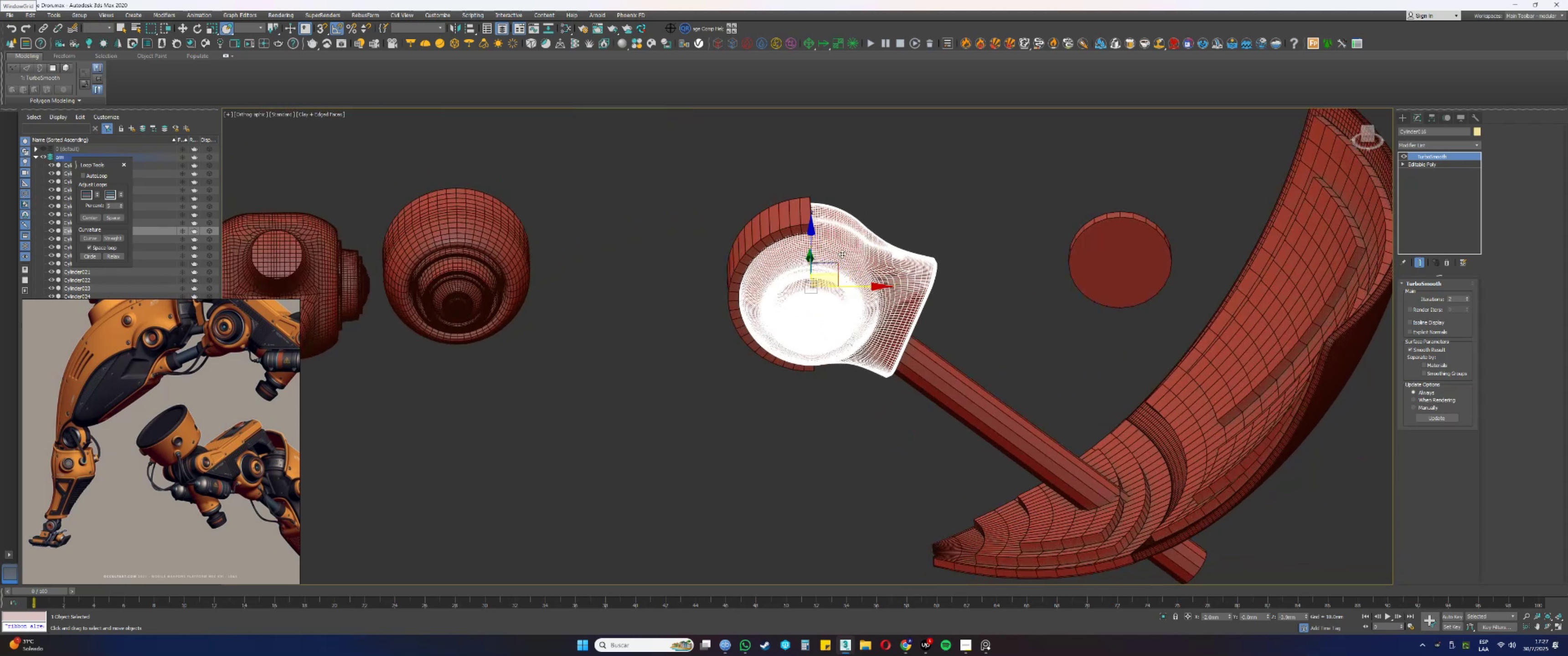 
key(Alt+AltLeft)
 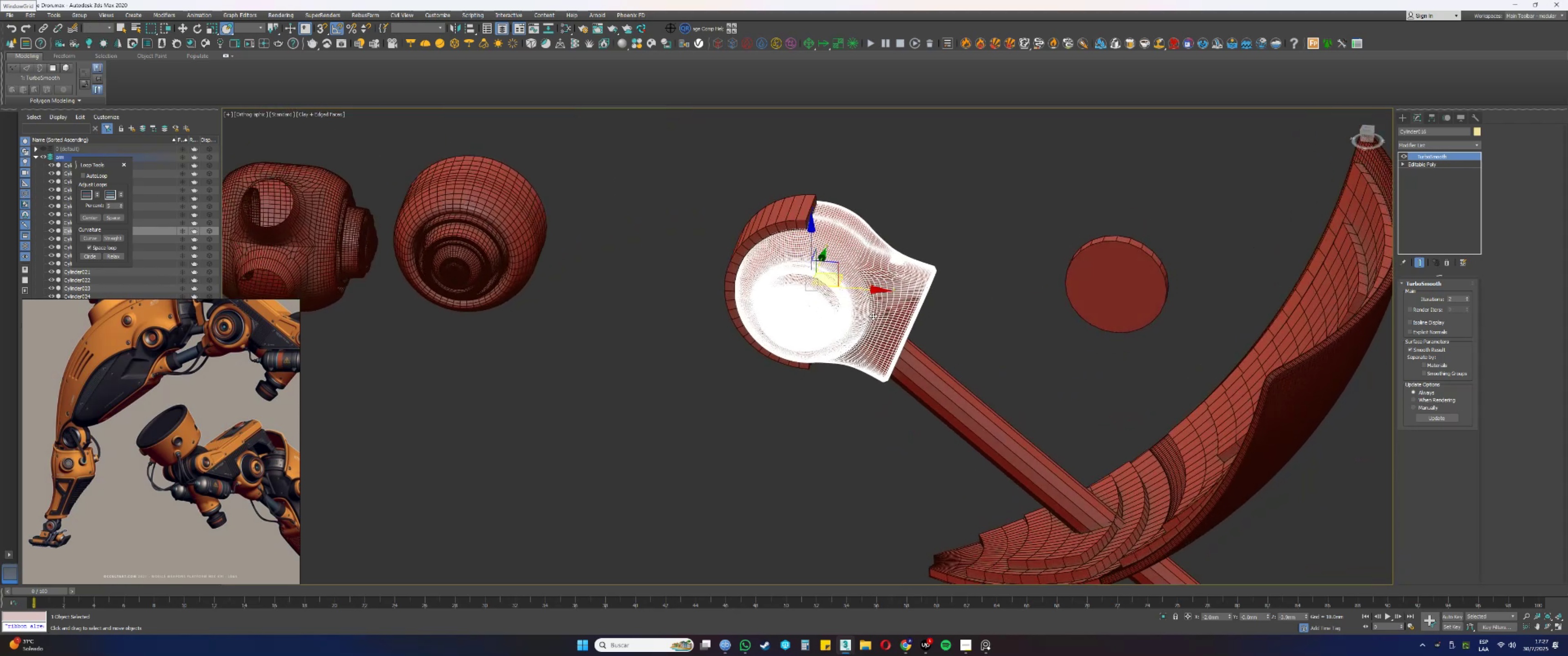 
key(F4)
 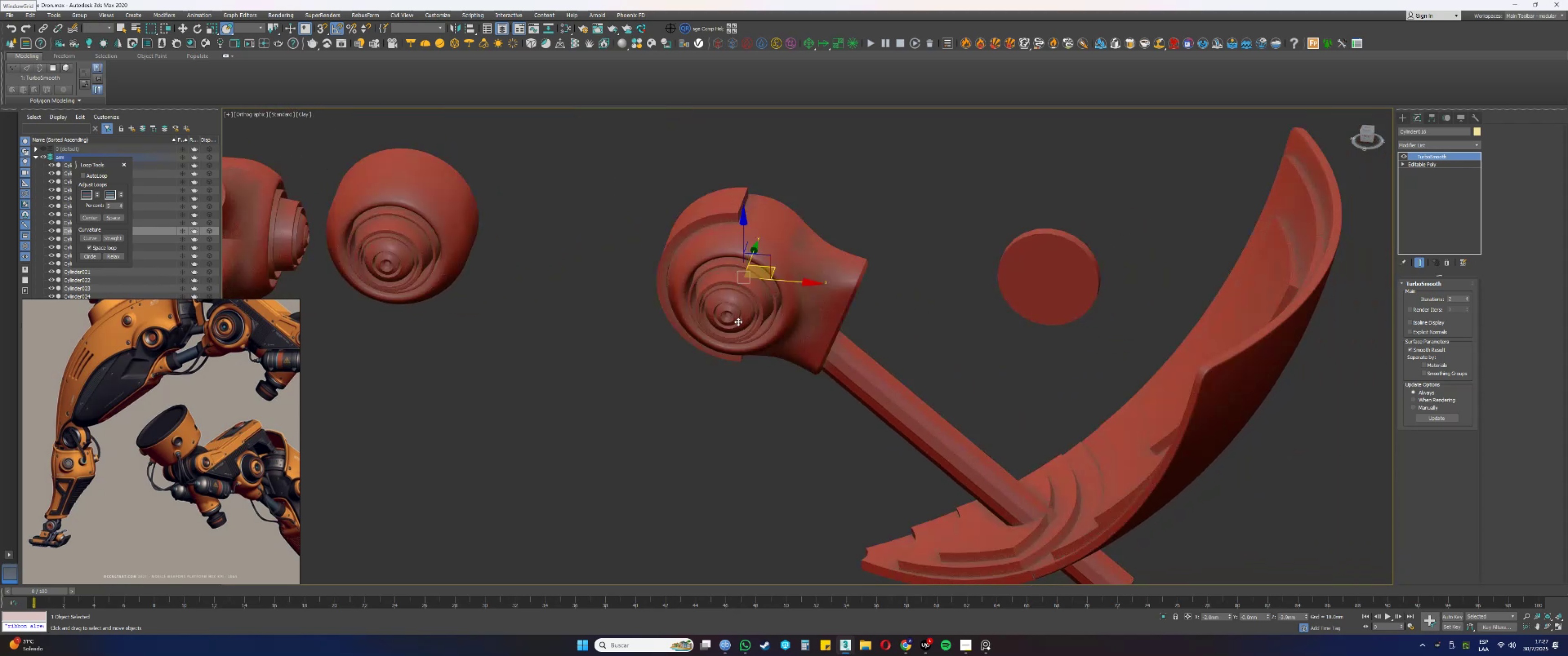 
hold_key(key=AltLeft, duration=1.53)
 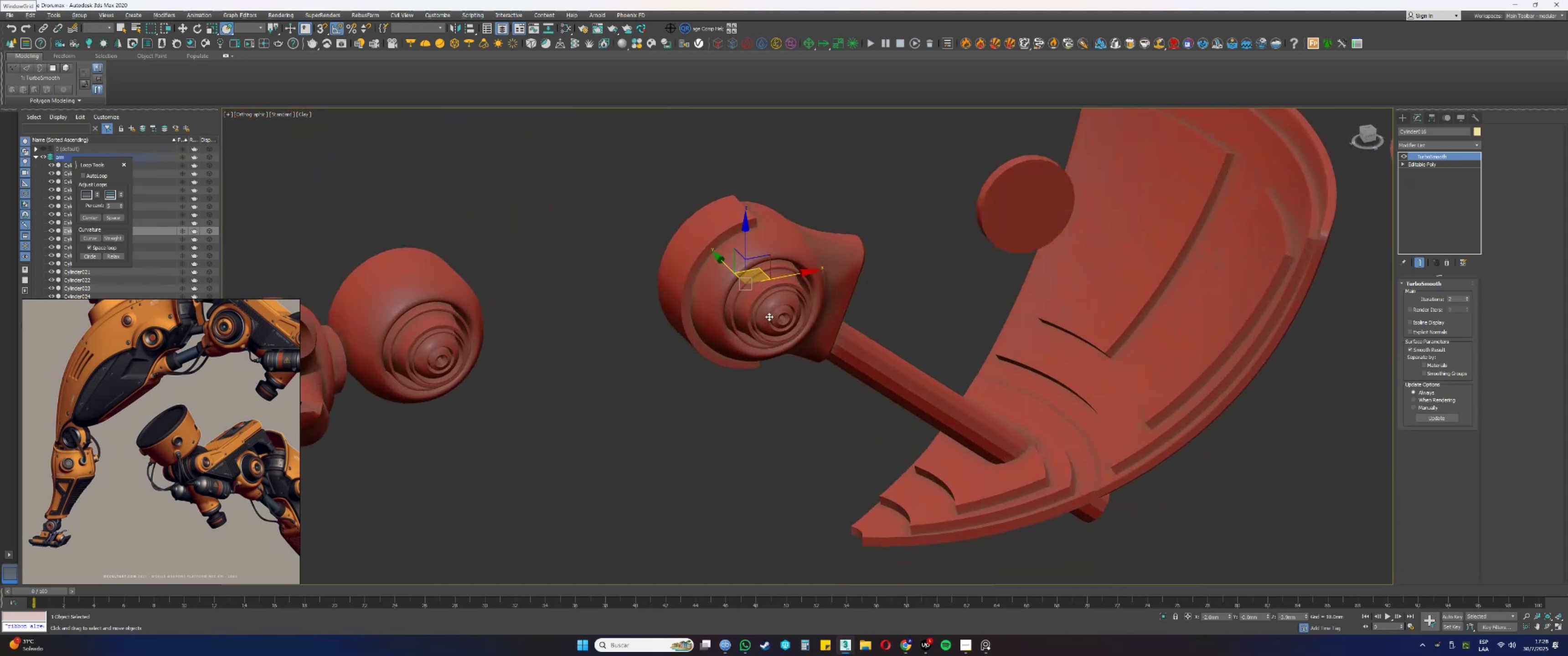 
hold_key(key=AltLeft, duration=1.52)
 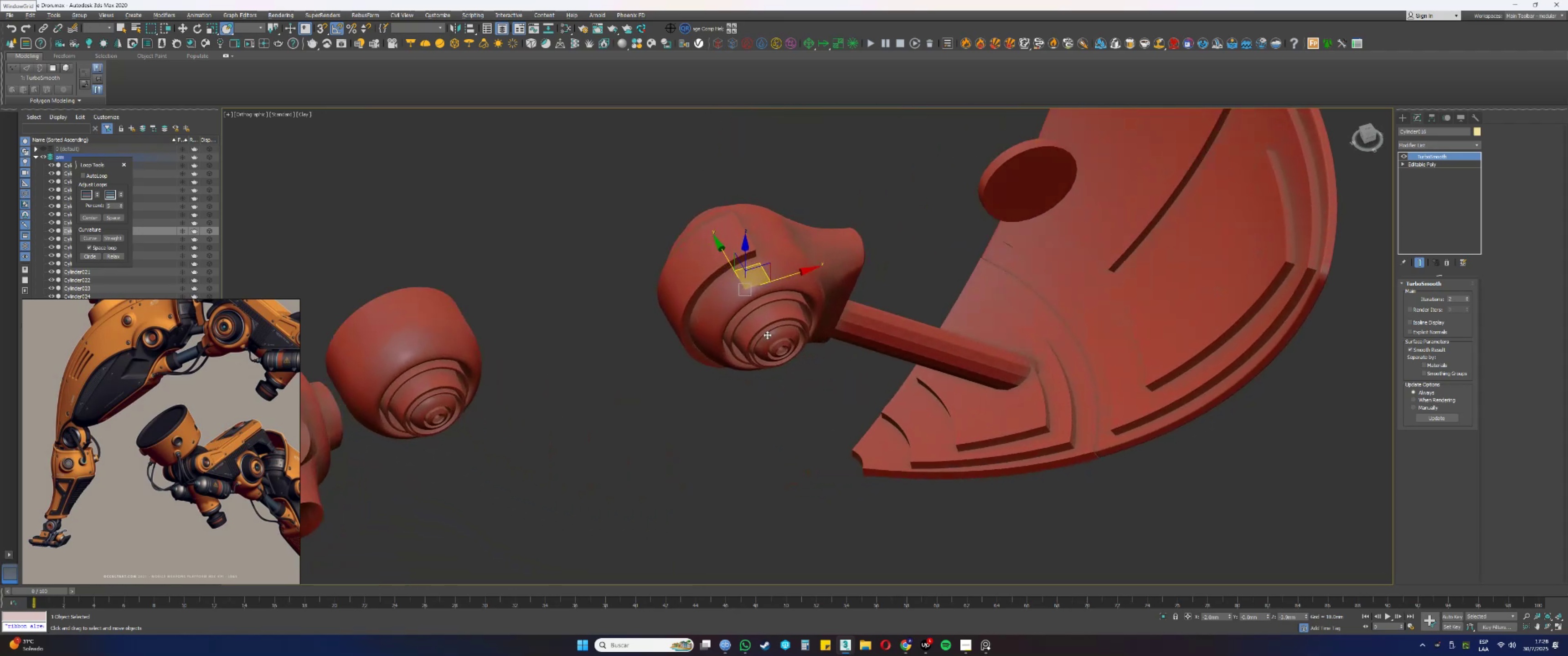 
hold_key(key=AltLeft, duration=1.35)
 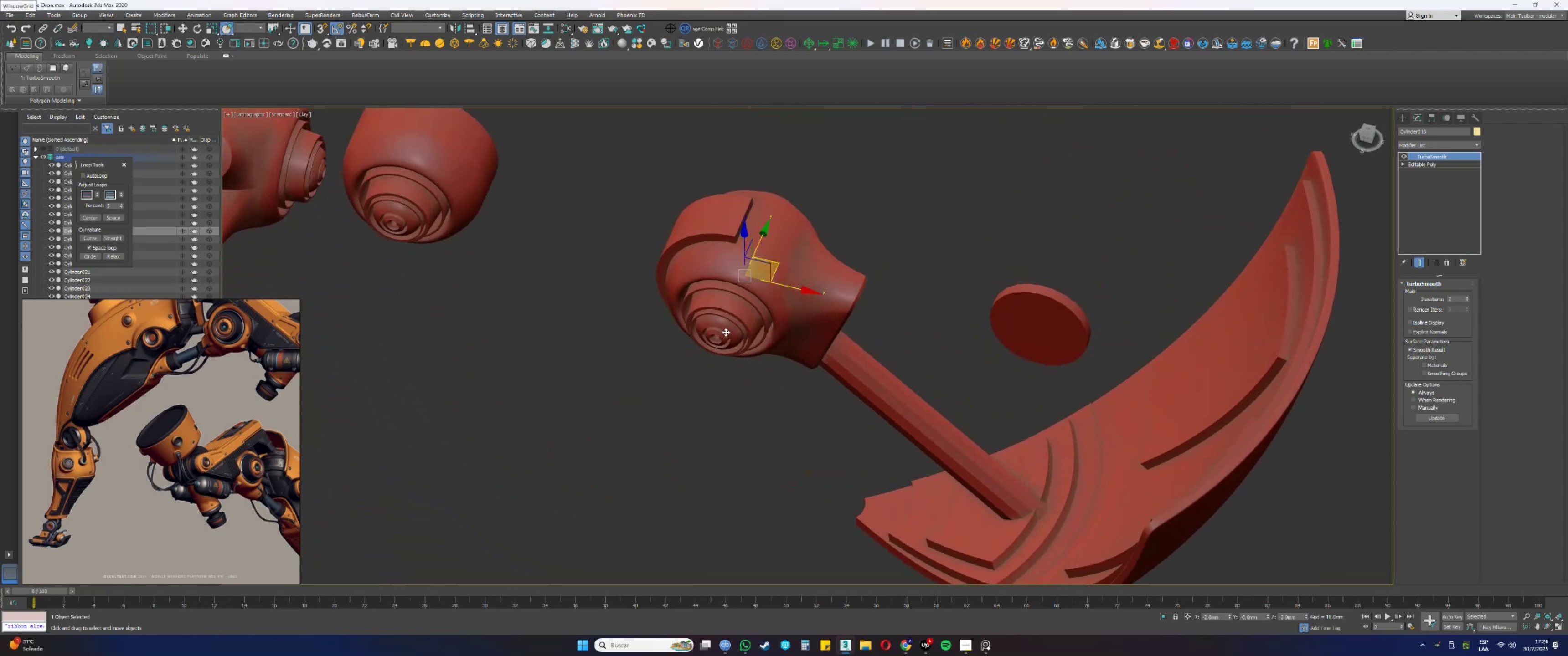 
key(F4)
 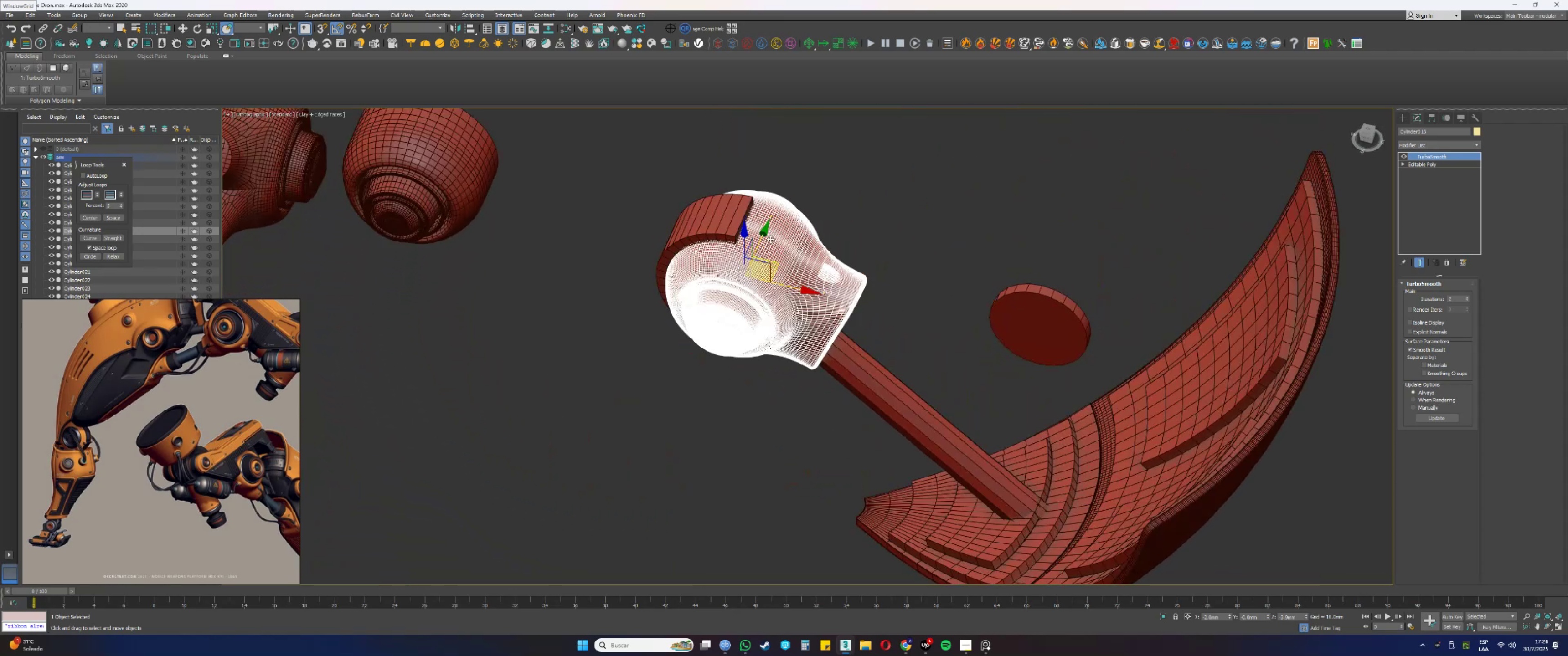 
key(F4)
 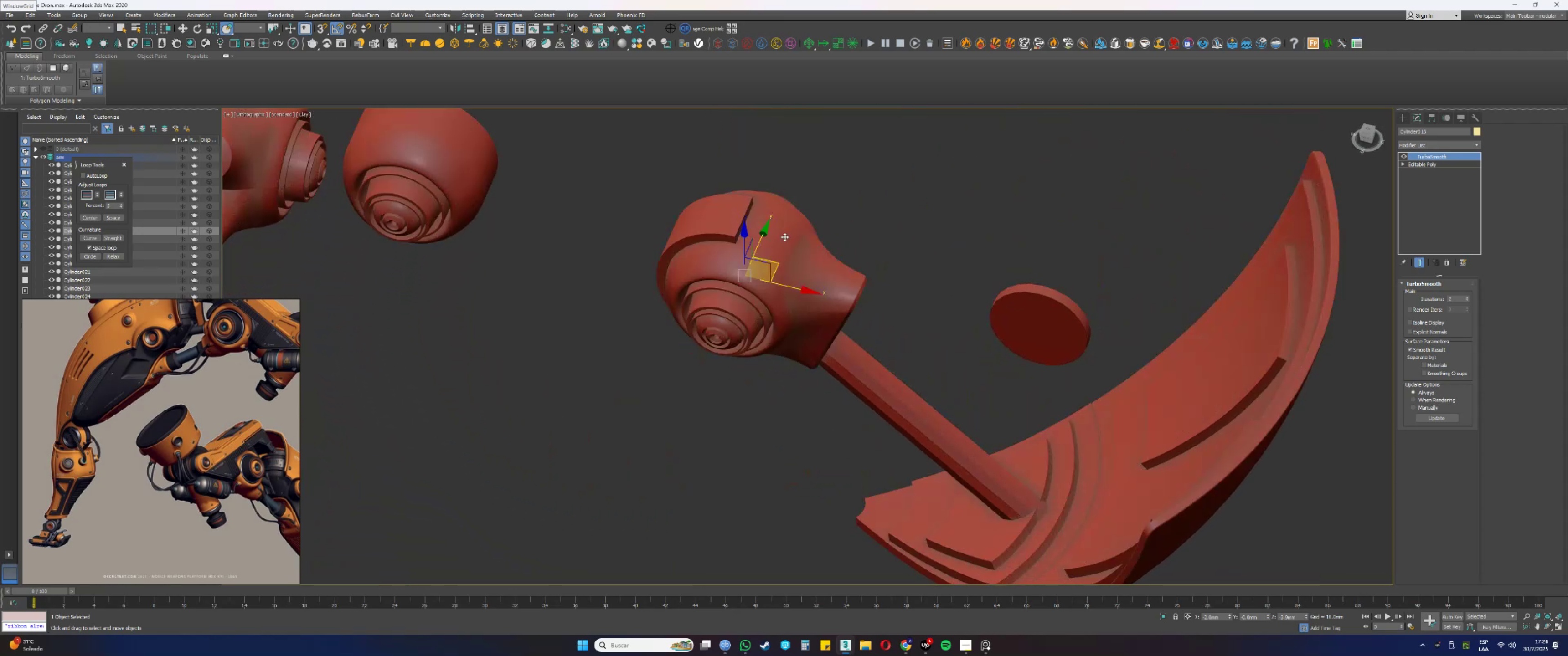 
left_click([784, 237])
 